 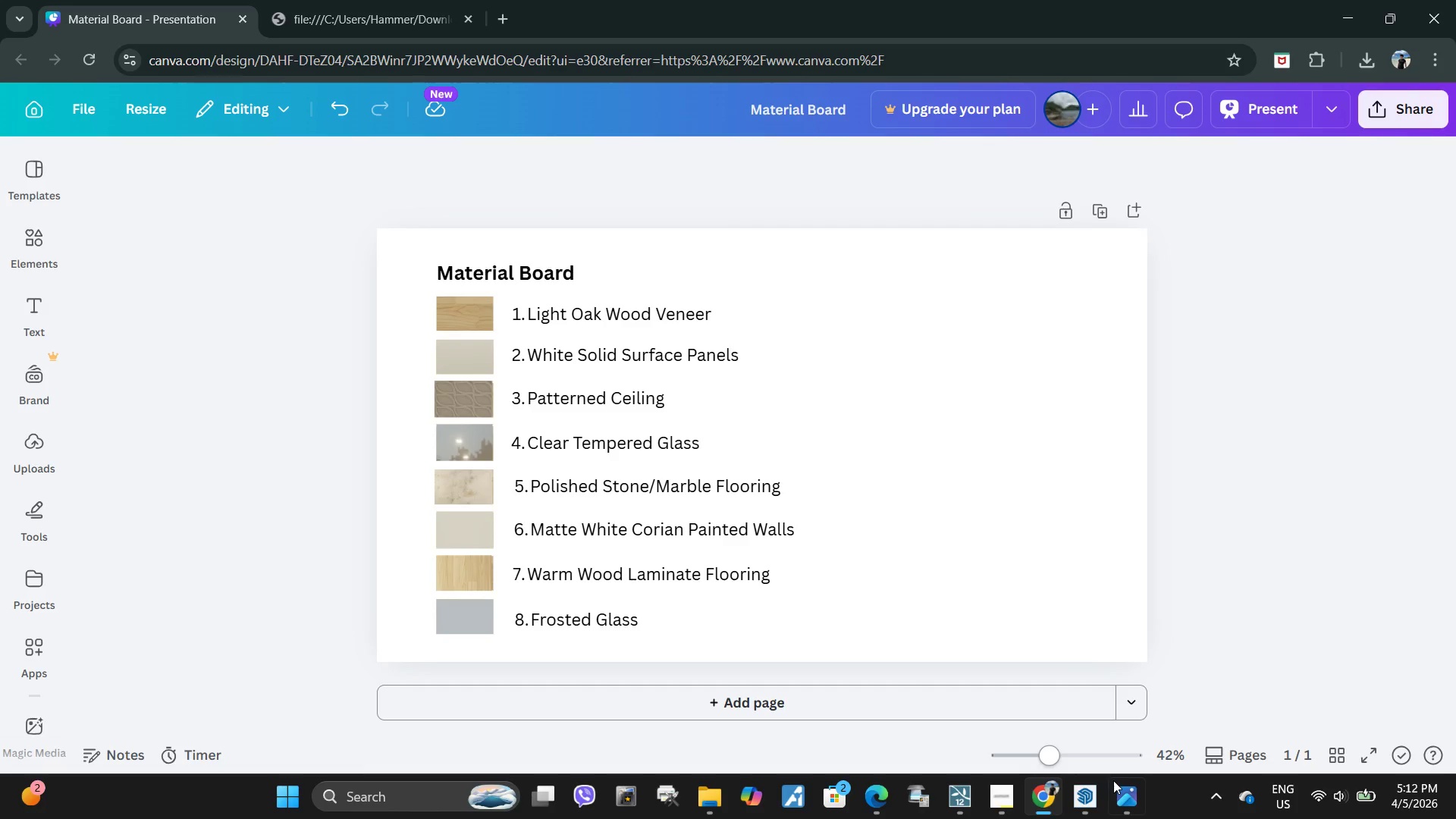 
left_click([1409, 110])
 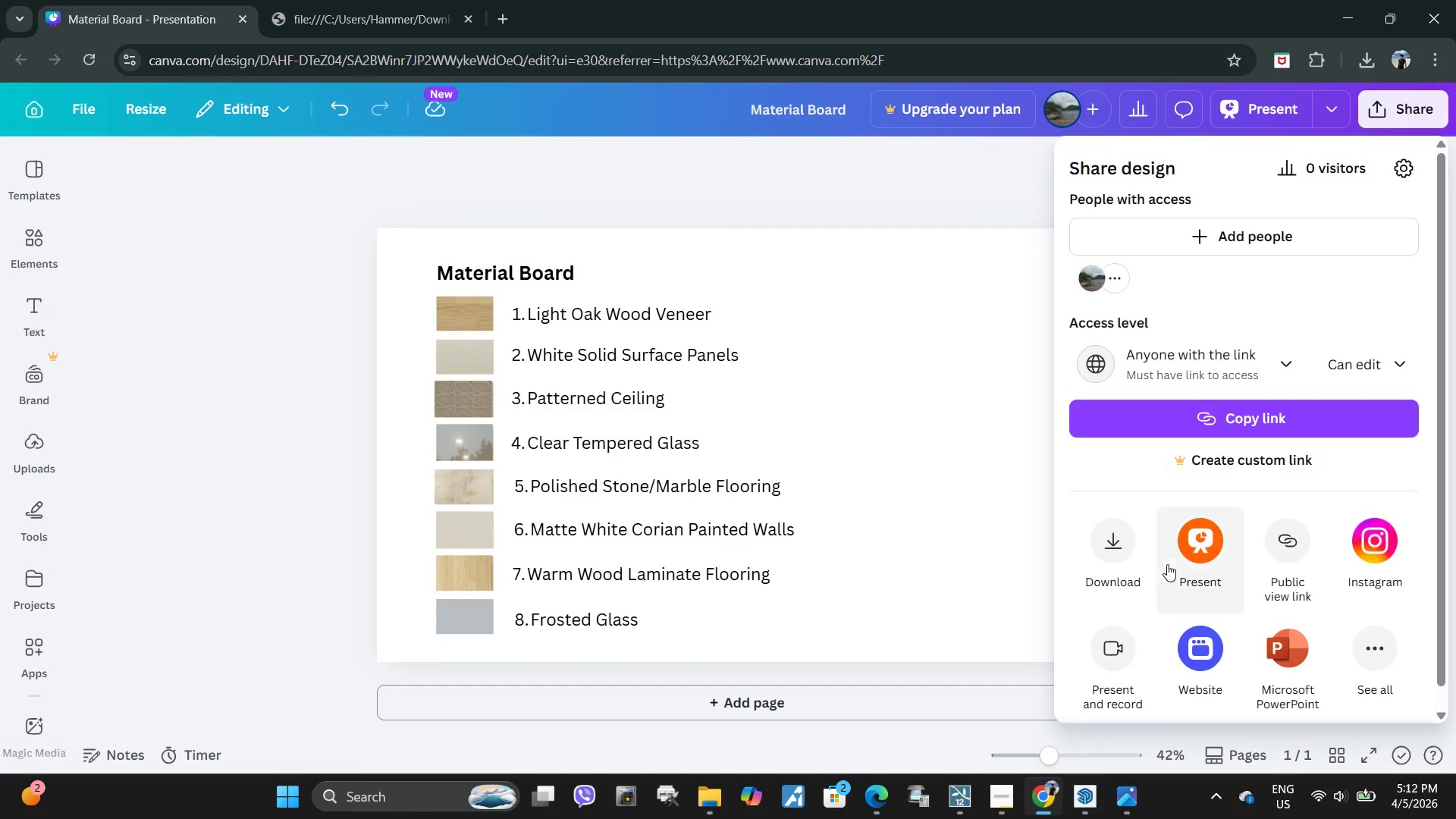 
left_click([1109, 555])
 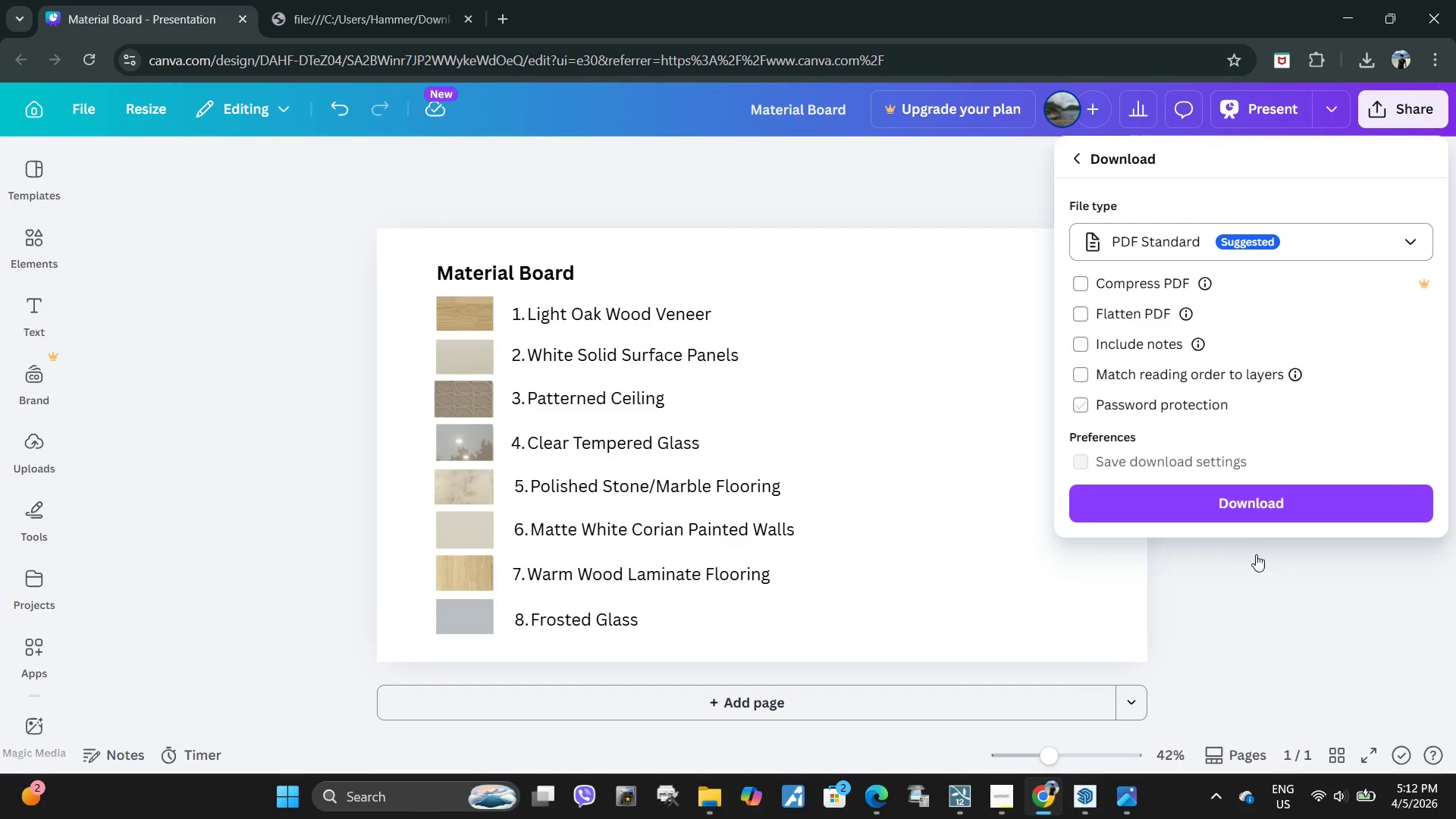 
left_click([1251, 497])
 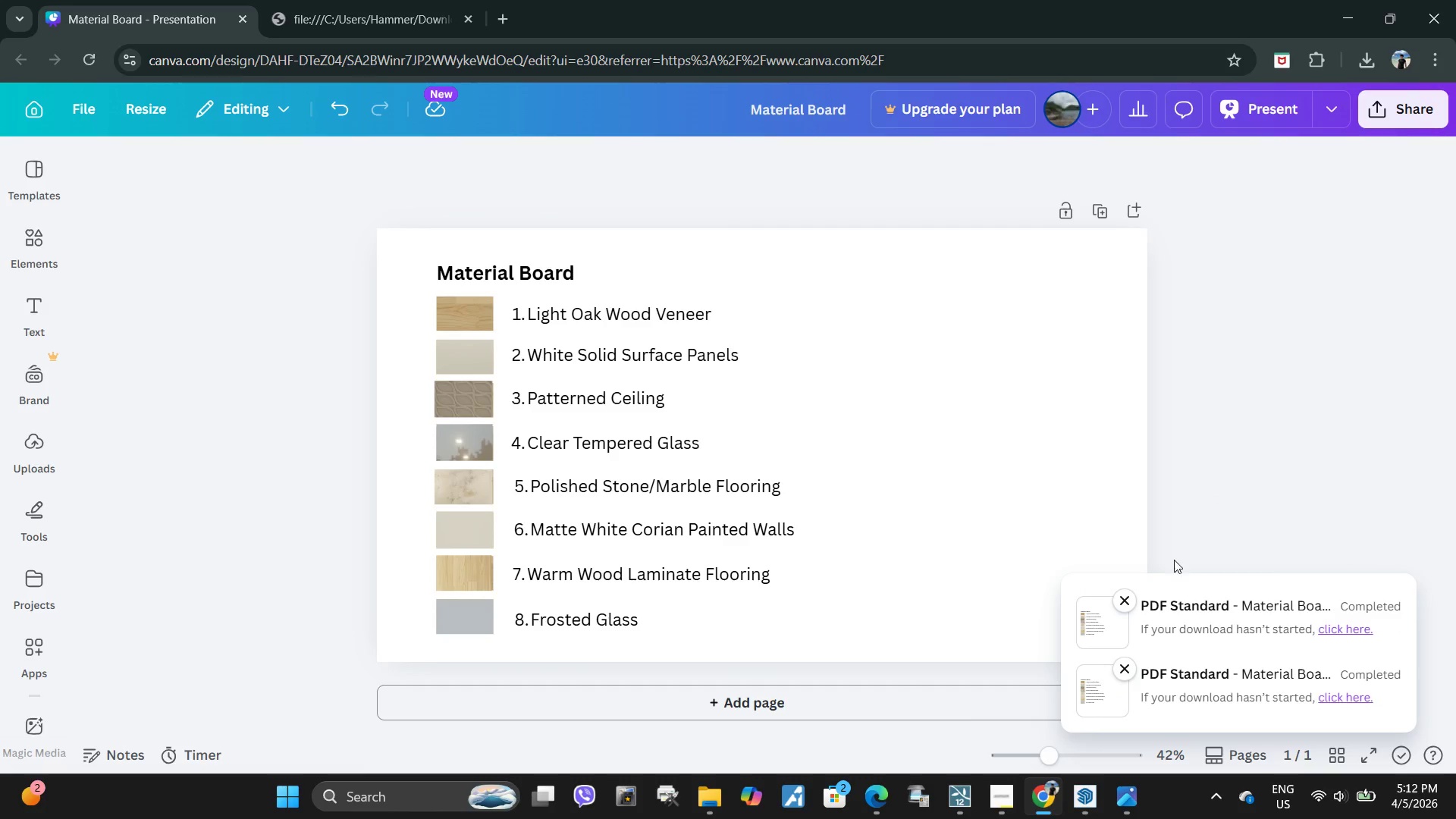 
left_click([701, 808])
 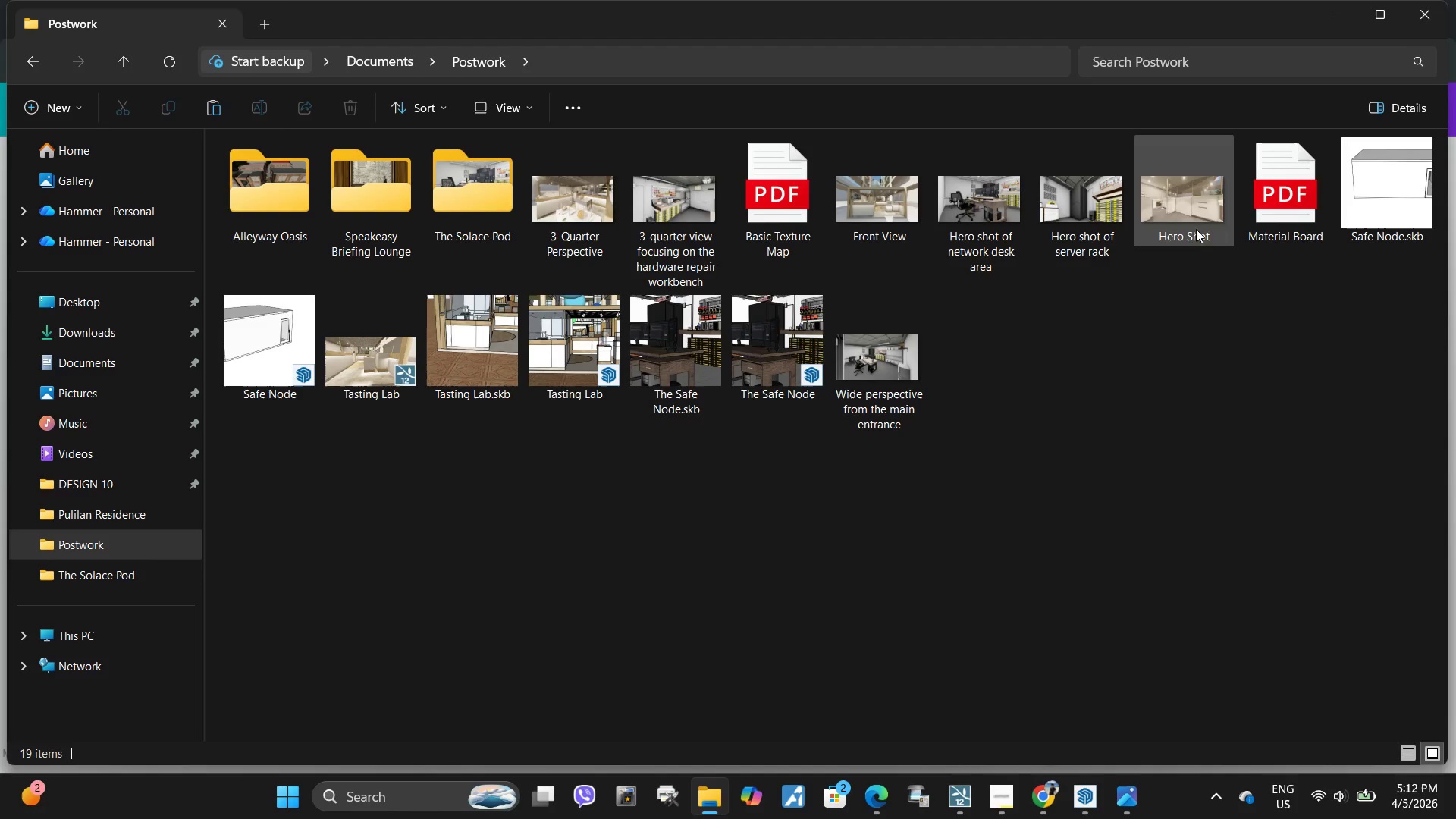 
left_click([1276, 232])
 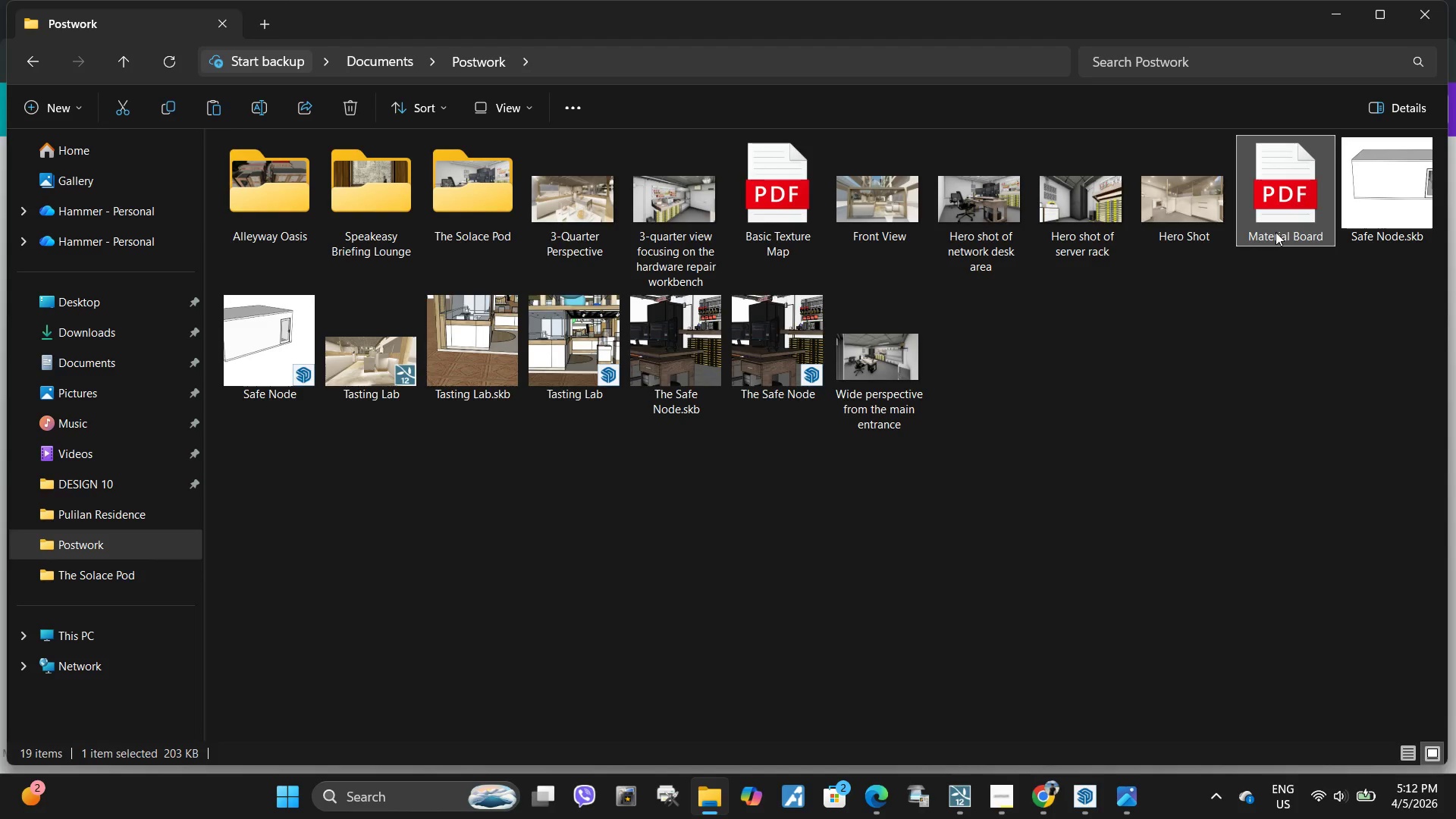 
key(Delete)
 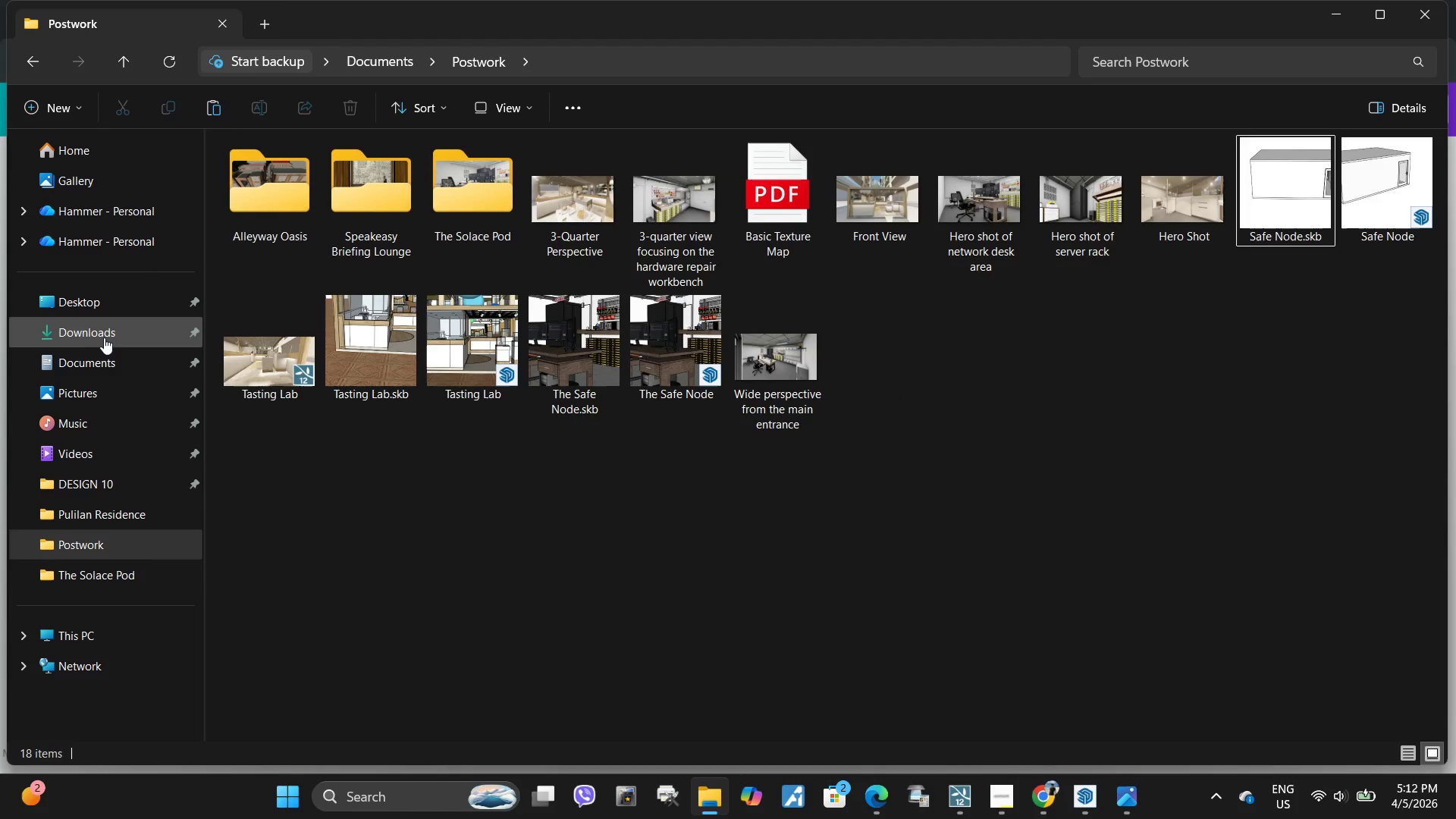 
left_click([105, 334])
 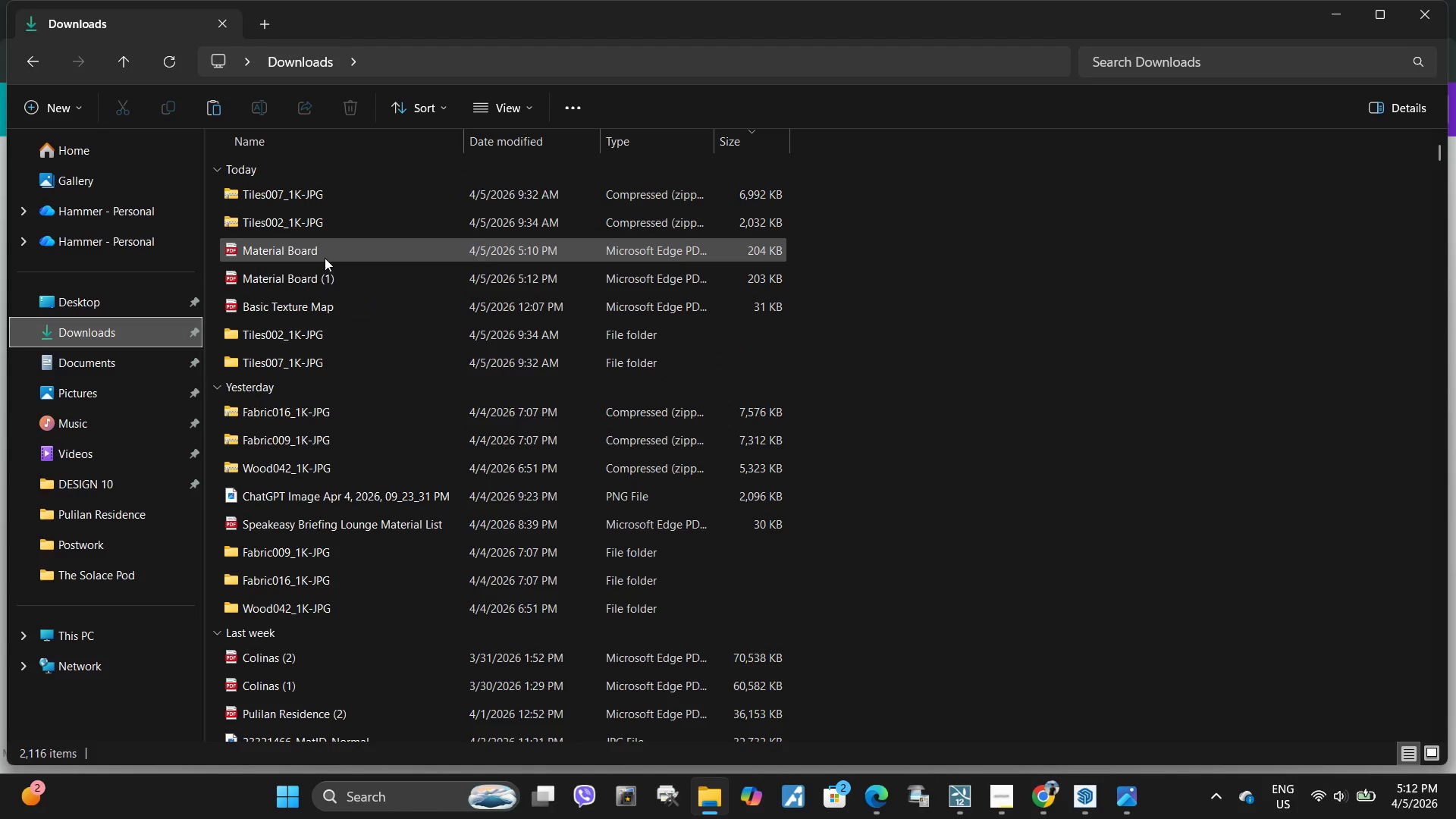 
left_click([349, 279])
 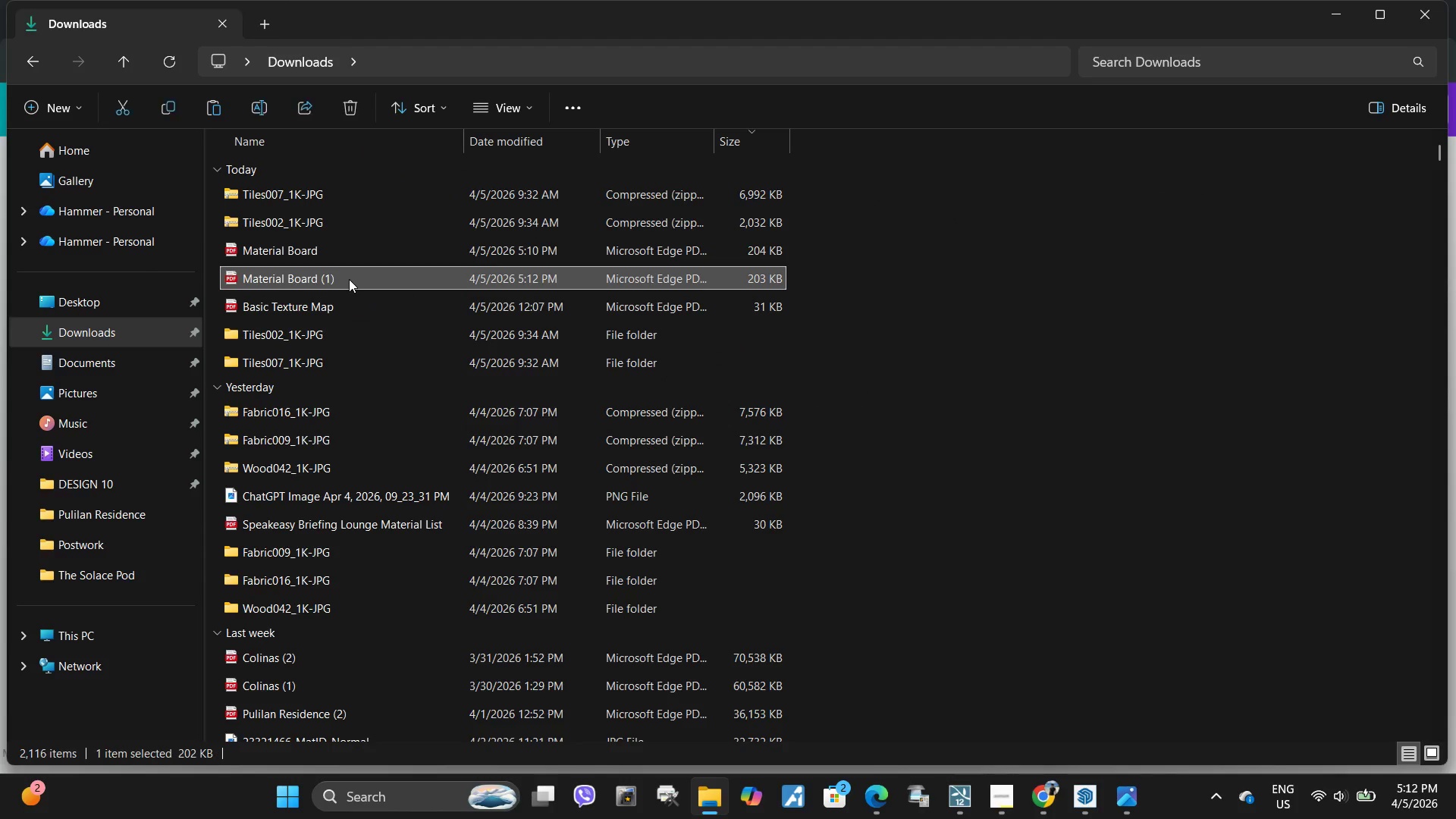 
key(Control+C)
 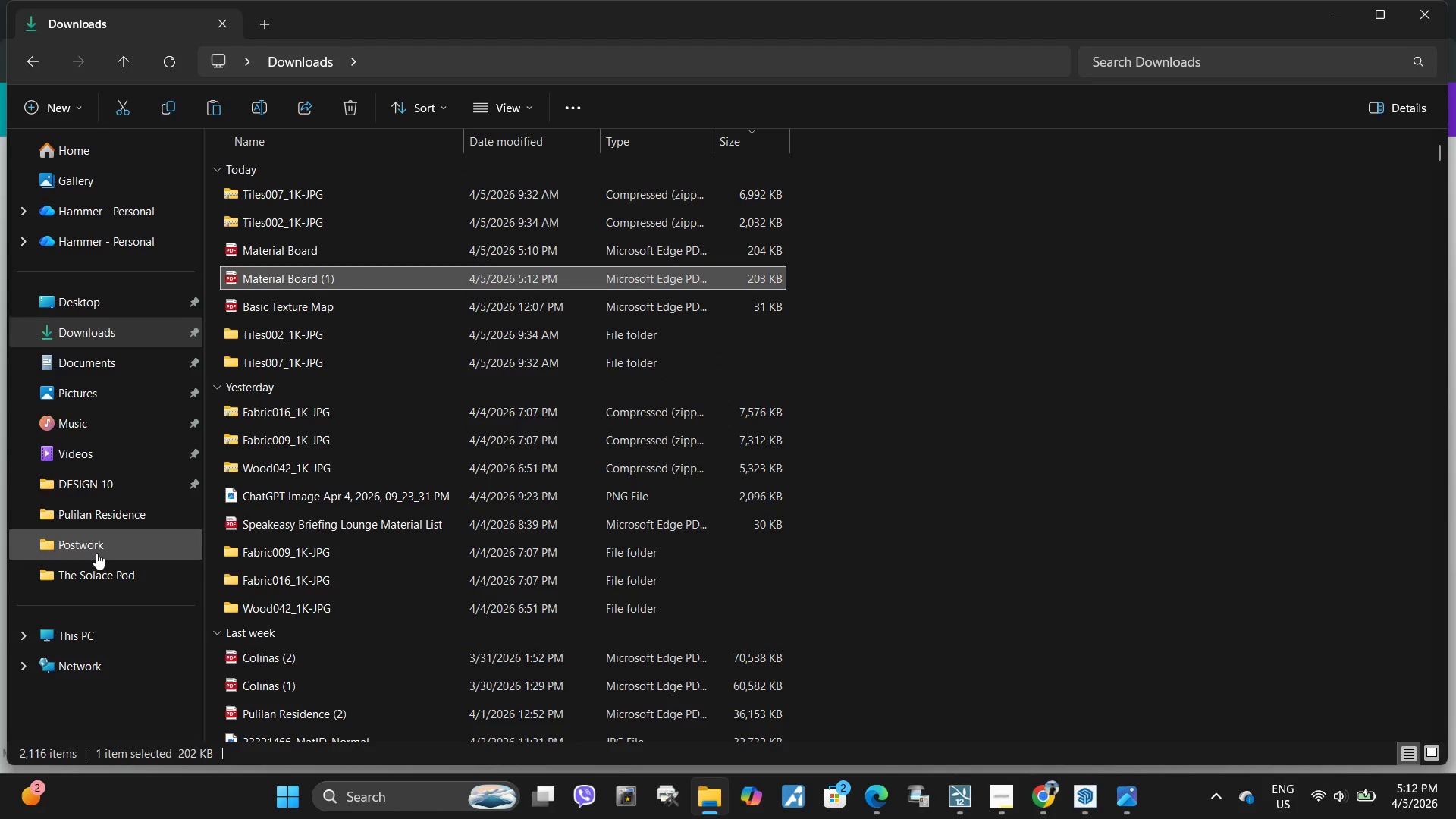 
left_click([96, 553])
 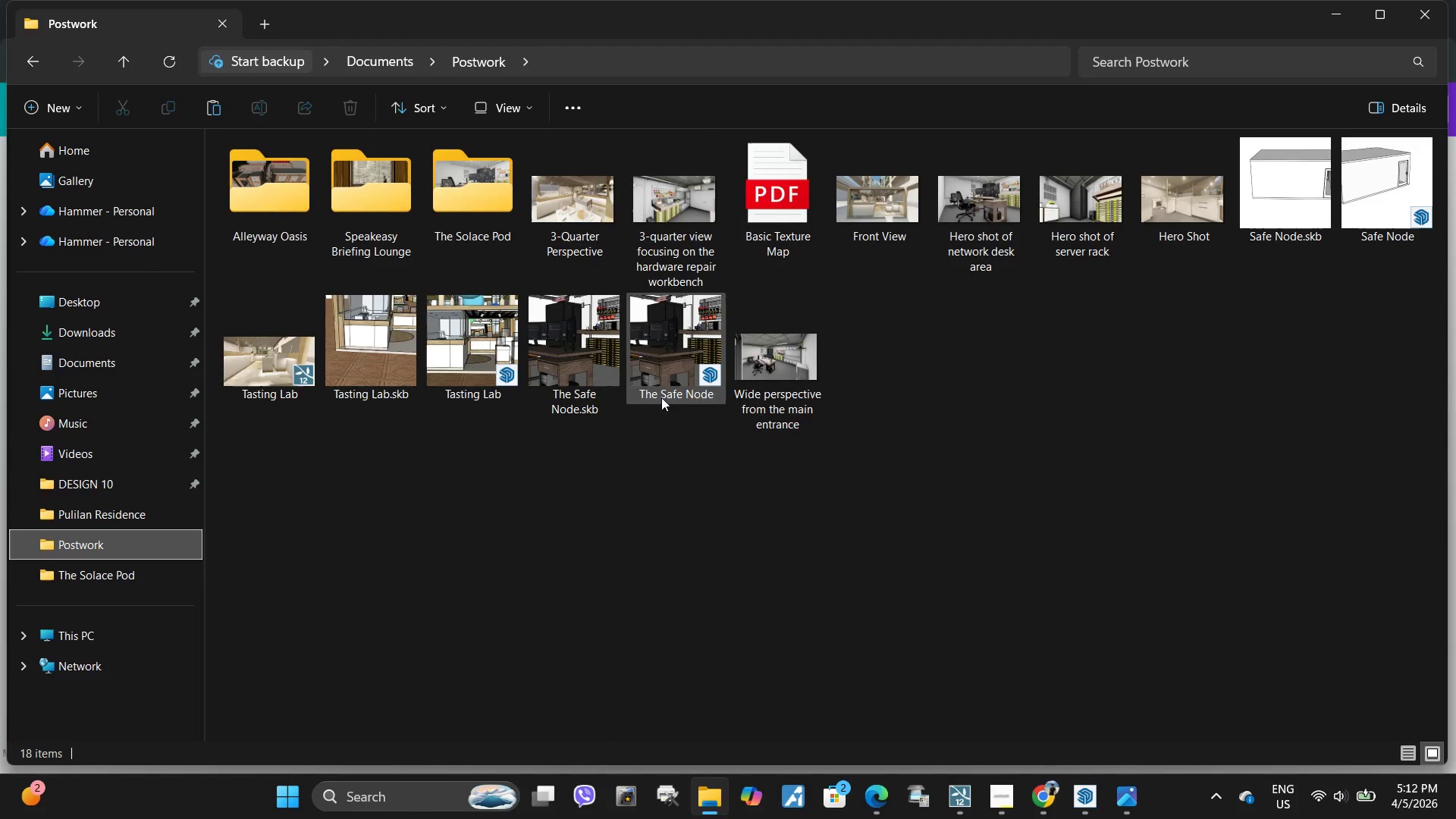 
key(Control+ControlLeft)
 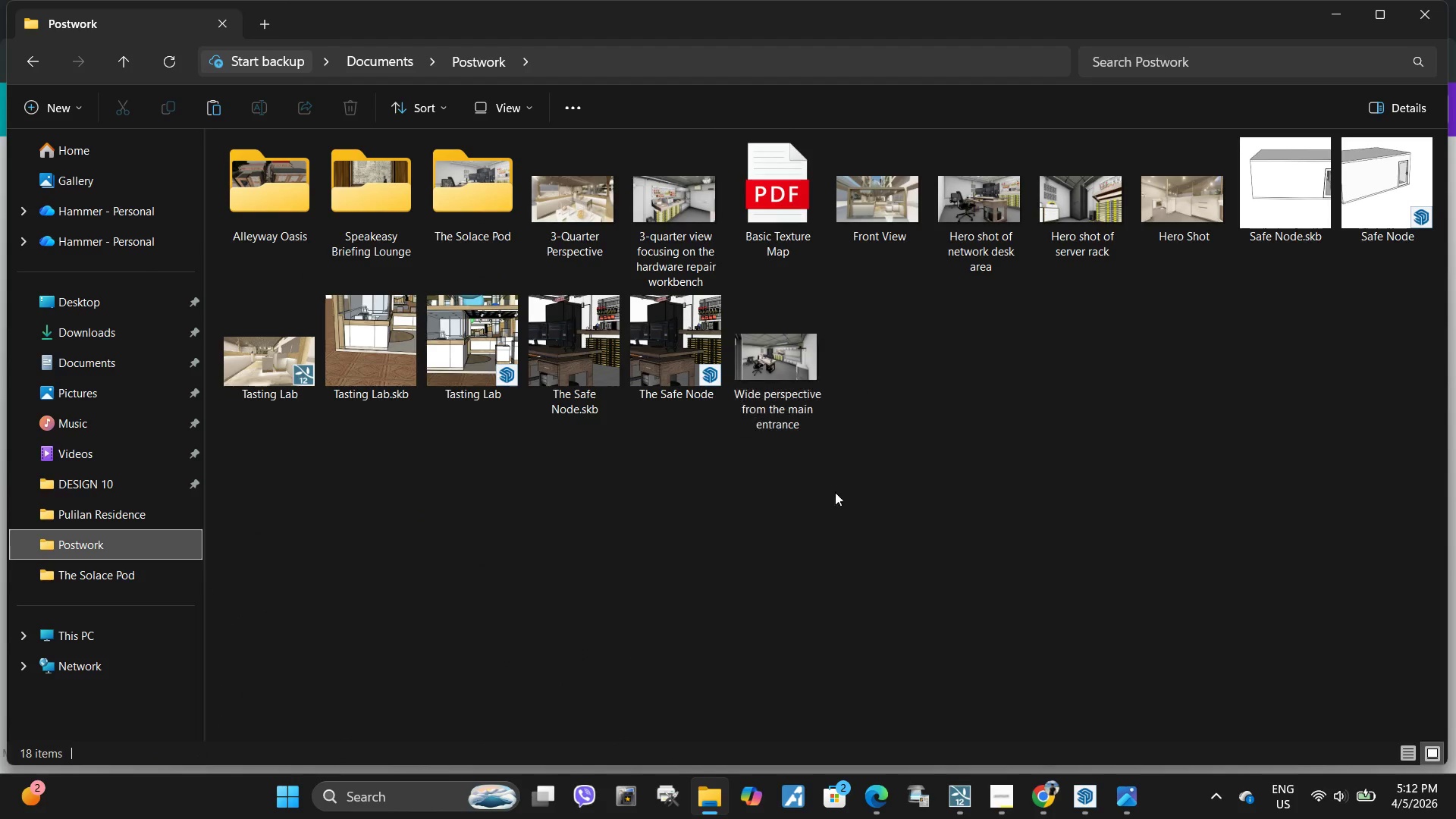 
key(Control+V)
 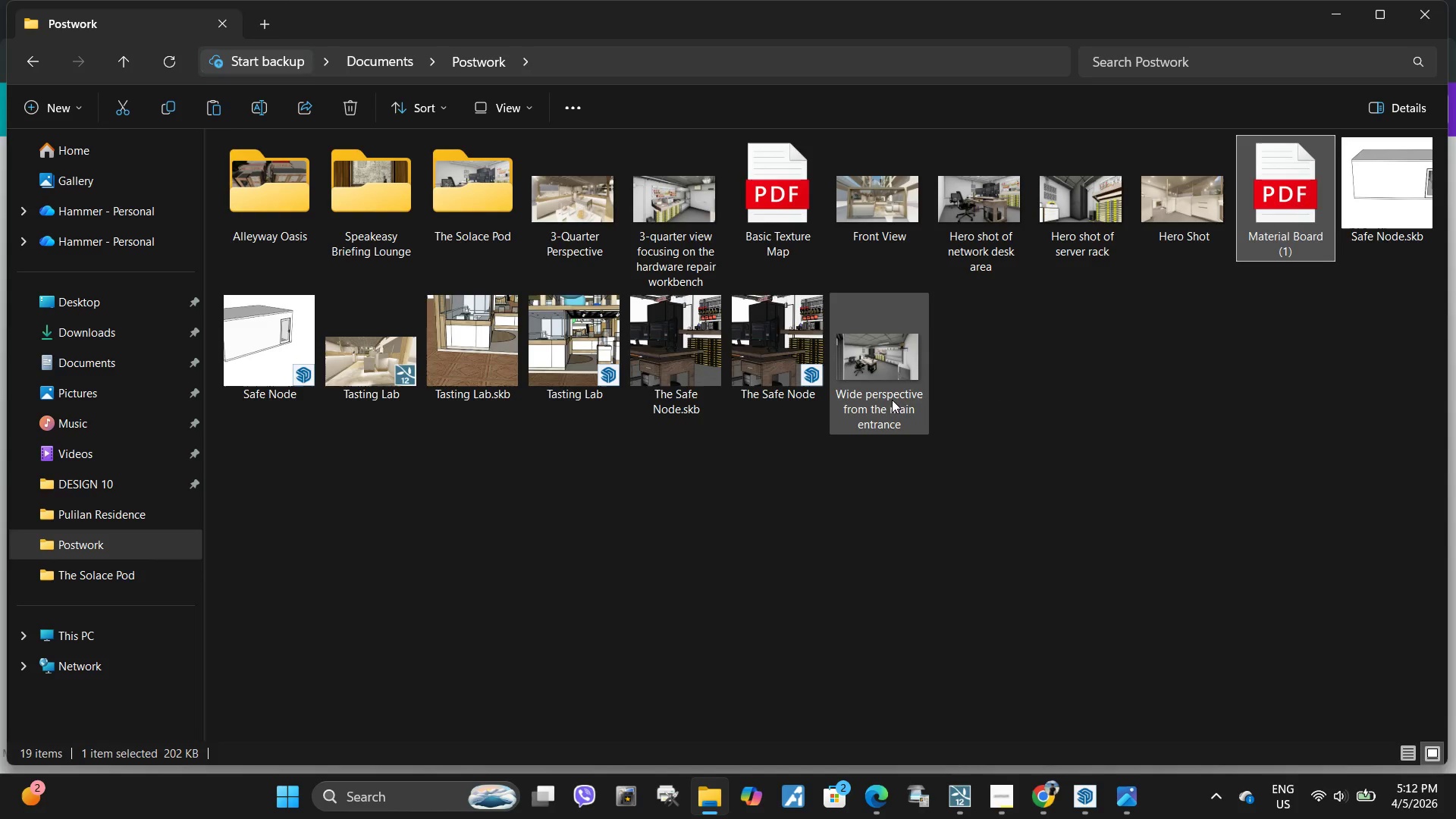 
left_click([1297, 239])
 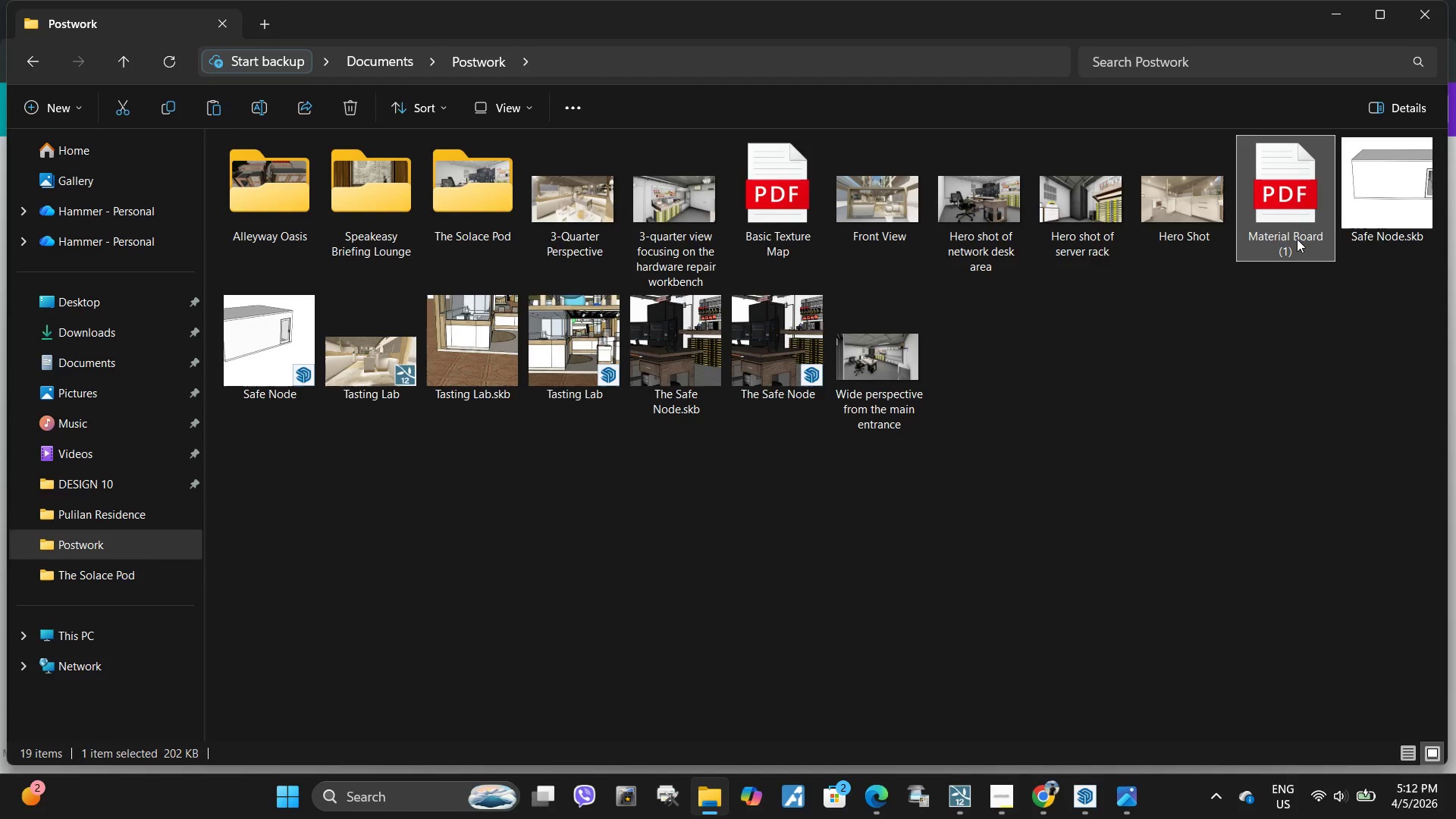 
right_click([1297, 239])
 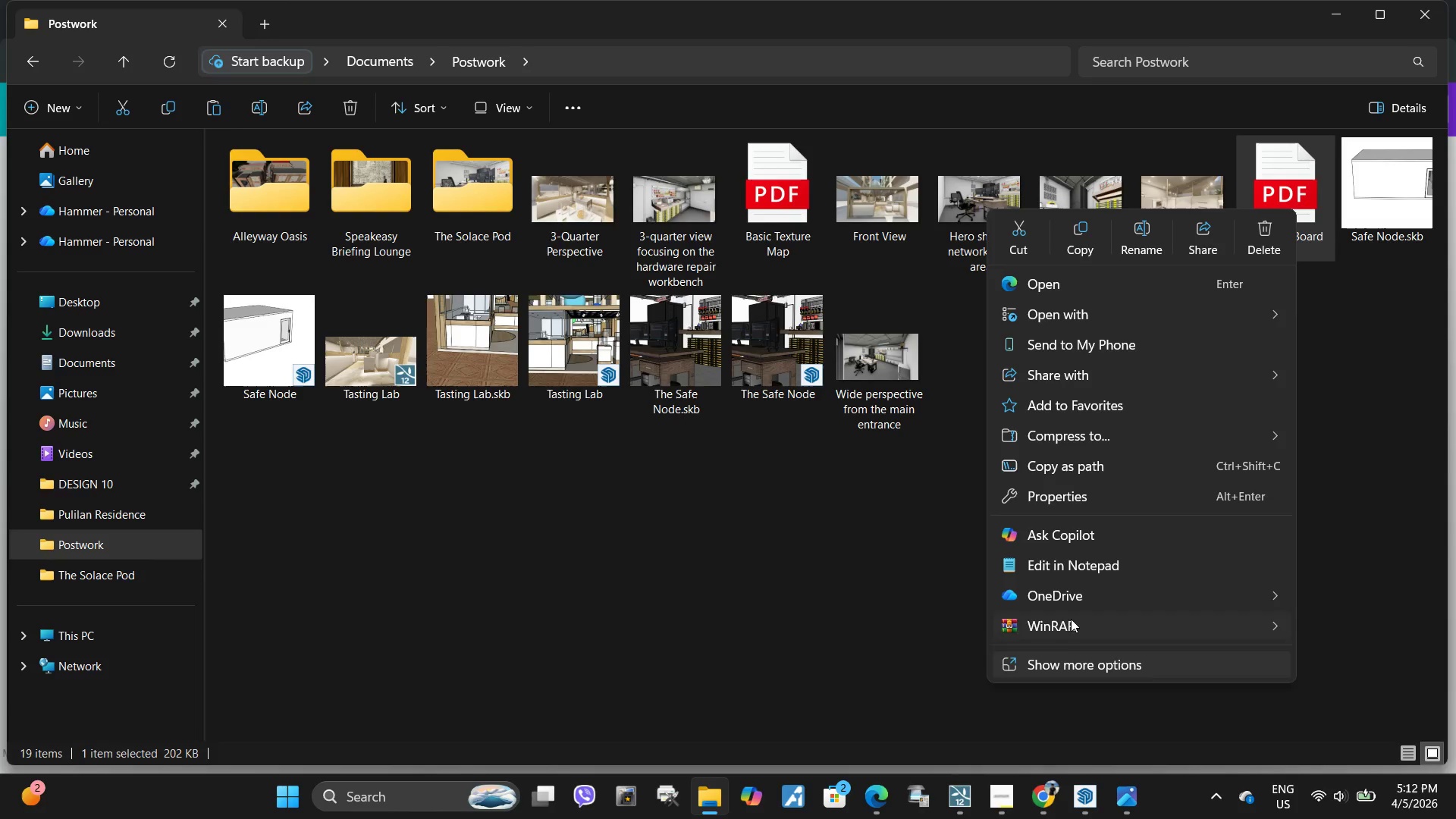 
left_click([1083, 671])
 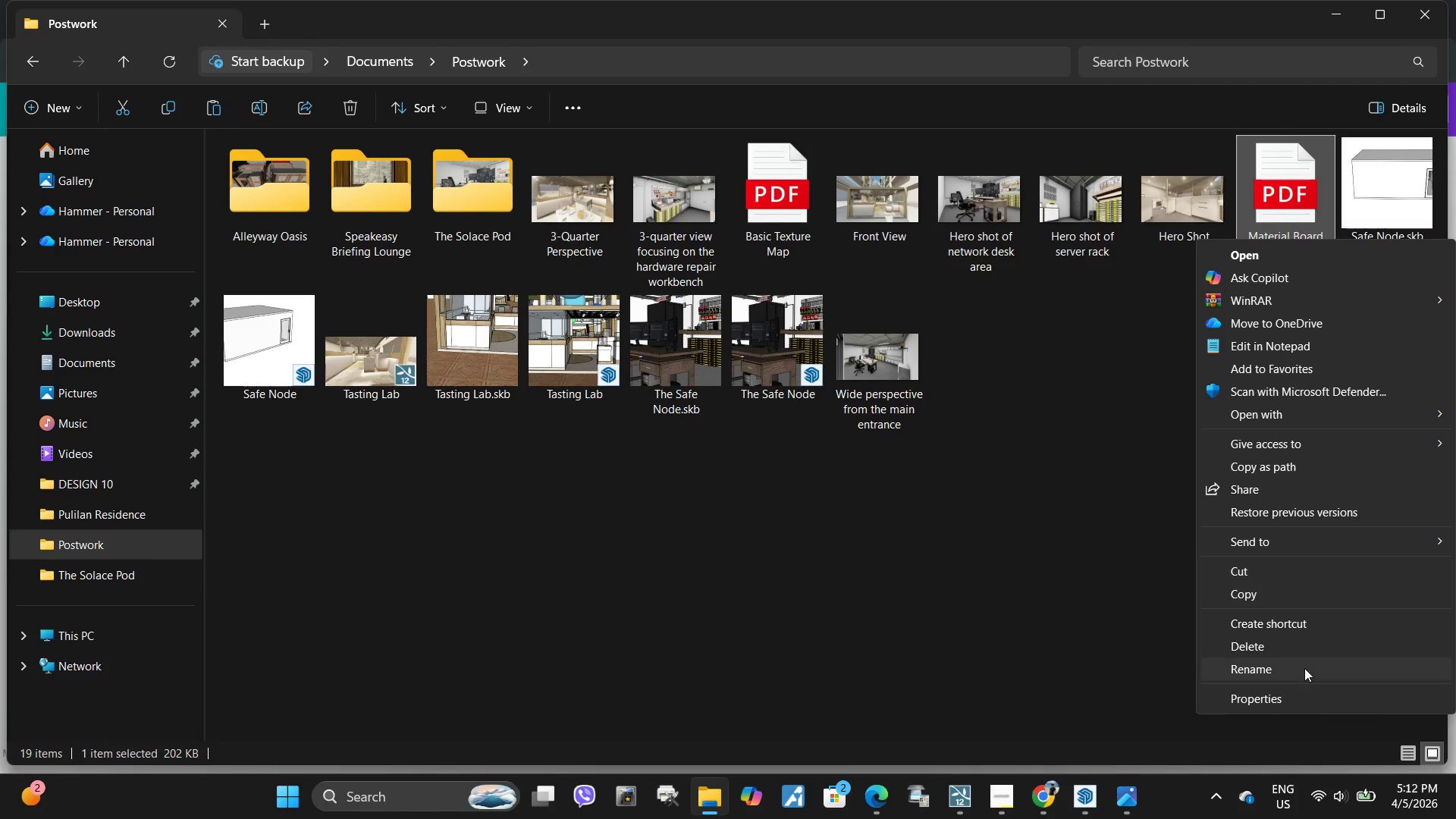 
left_click([1304, 664])
 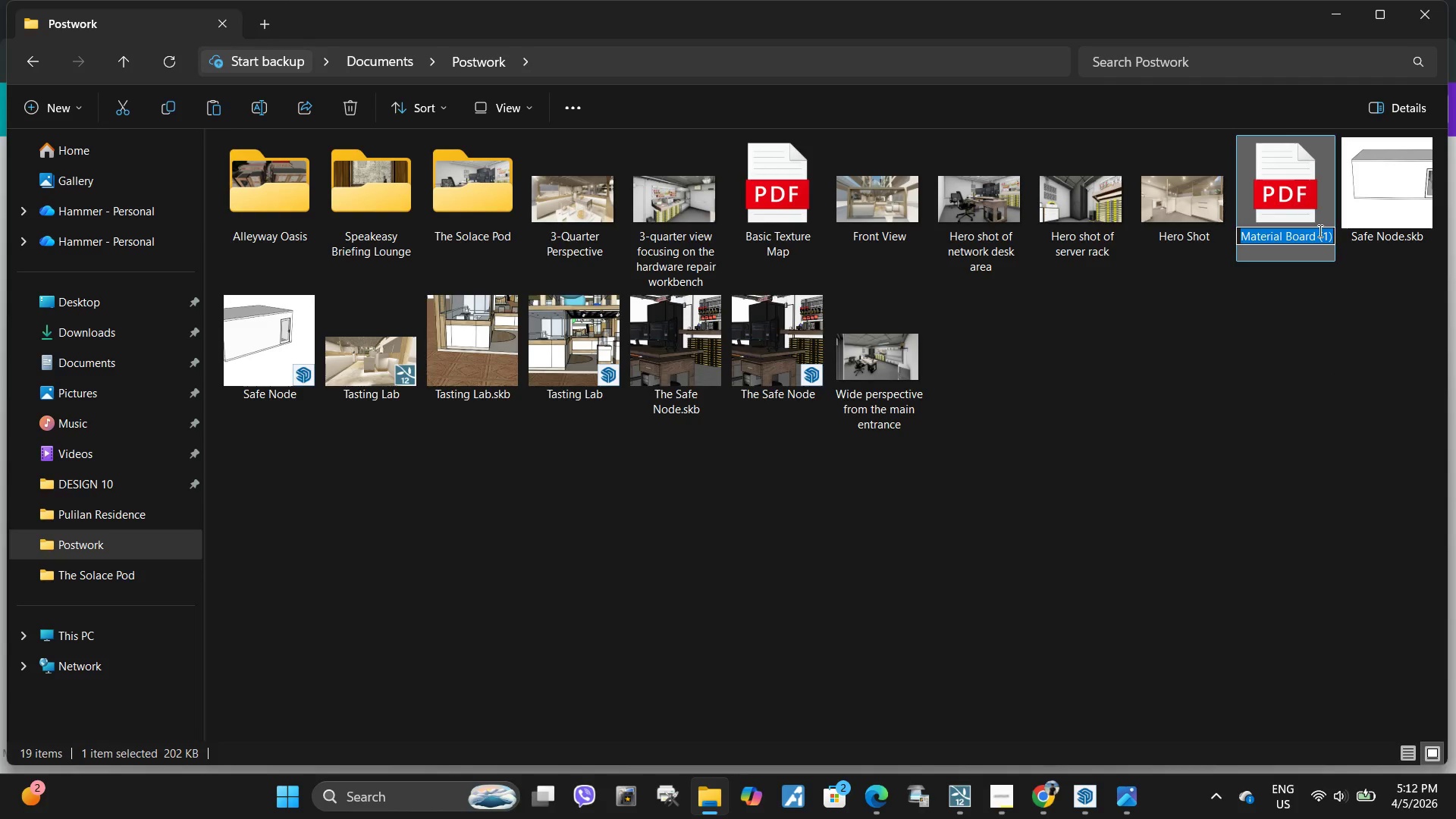 
left_click([1319, 231])
 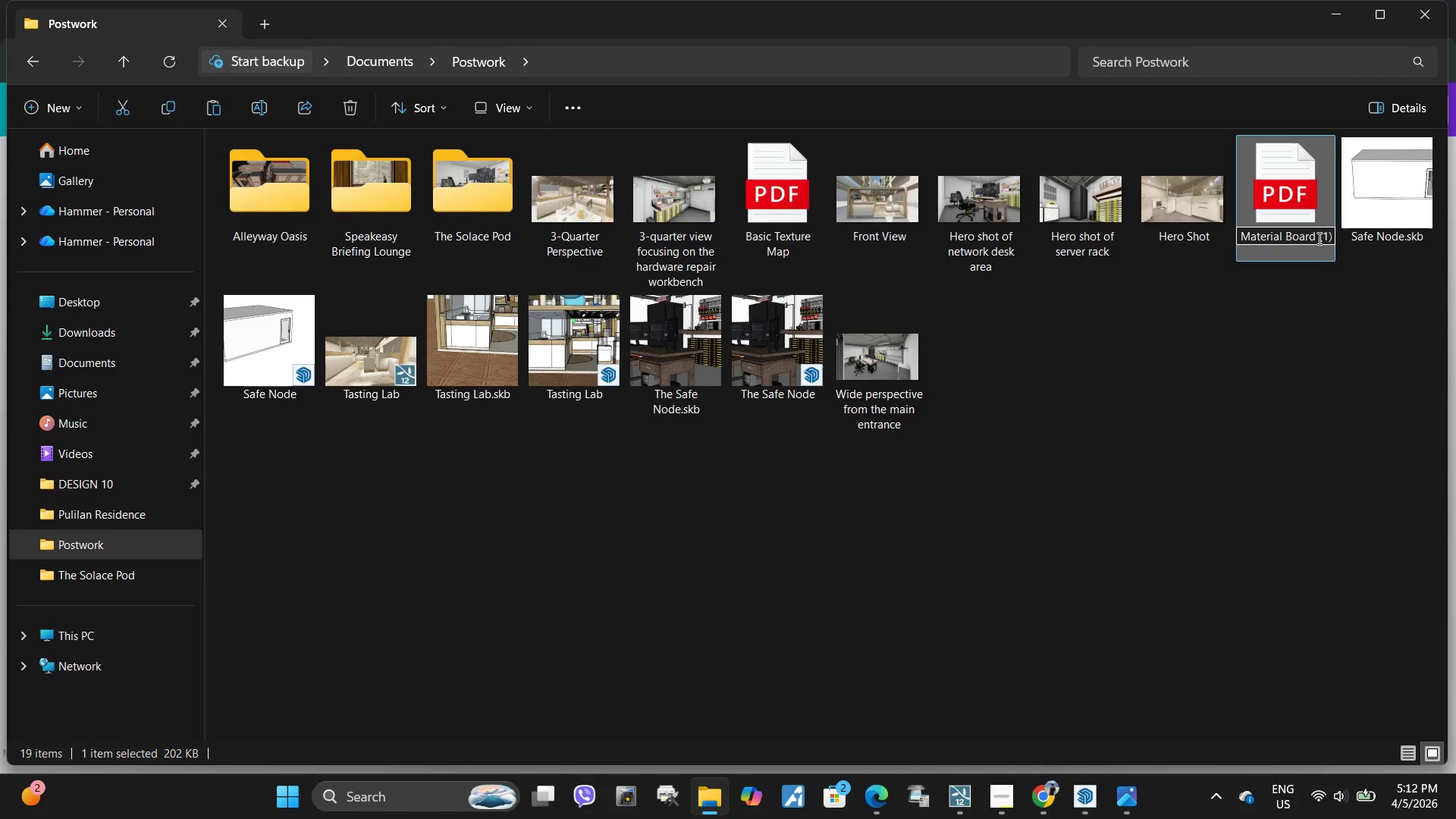 
left_click_drag(start_coordinate=[1318, 238], to_coordinate=[1335, 239])
 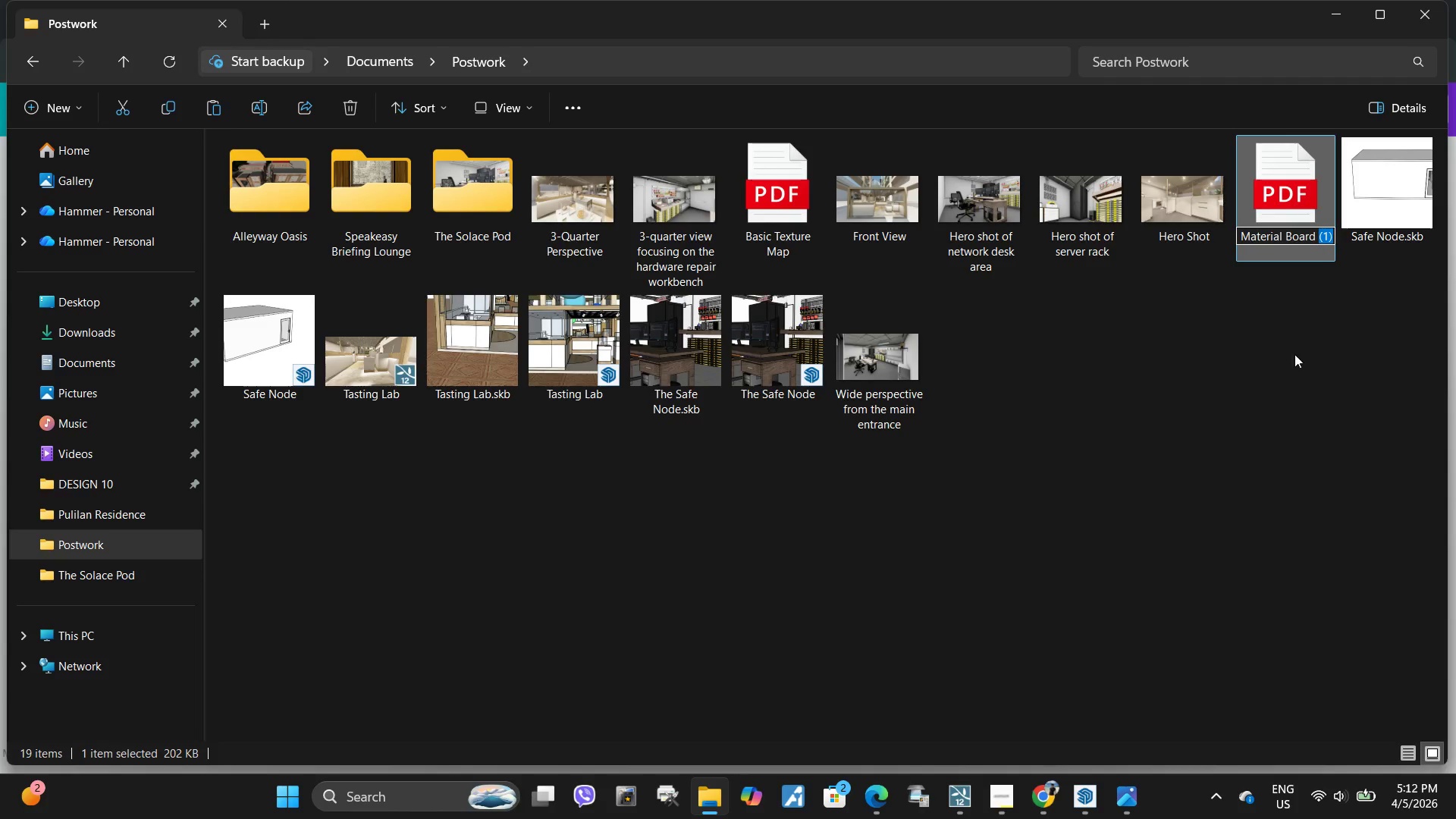 
key(Backspace)
 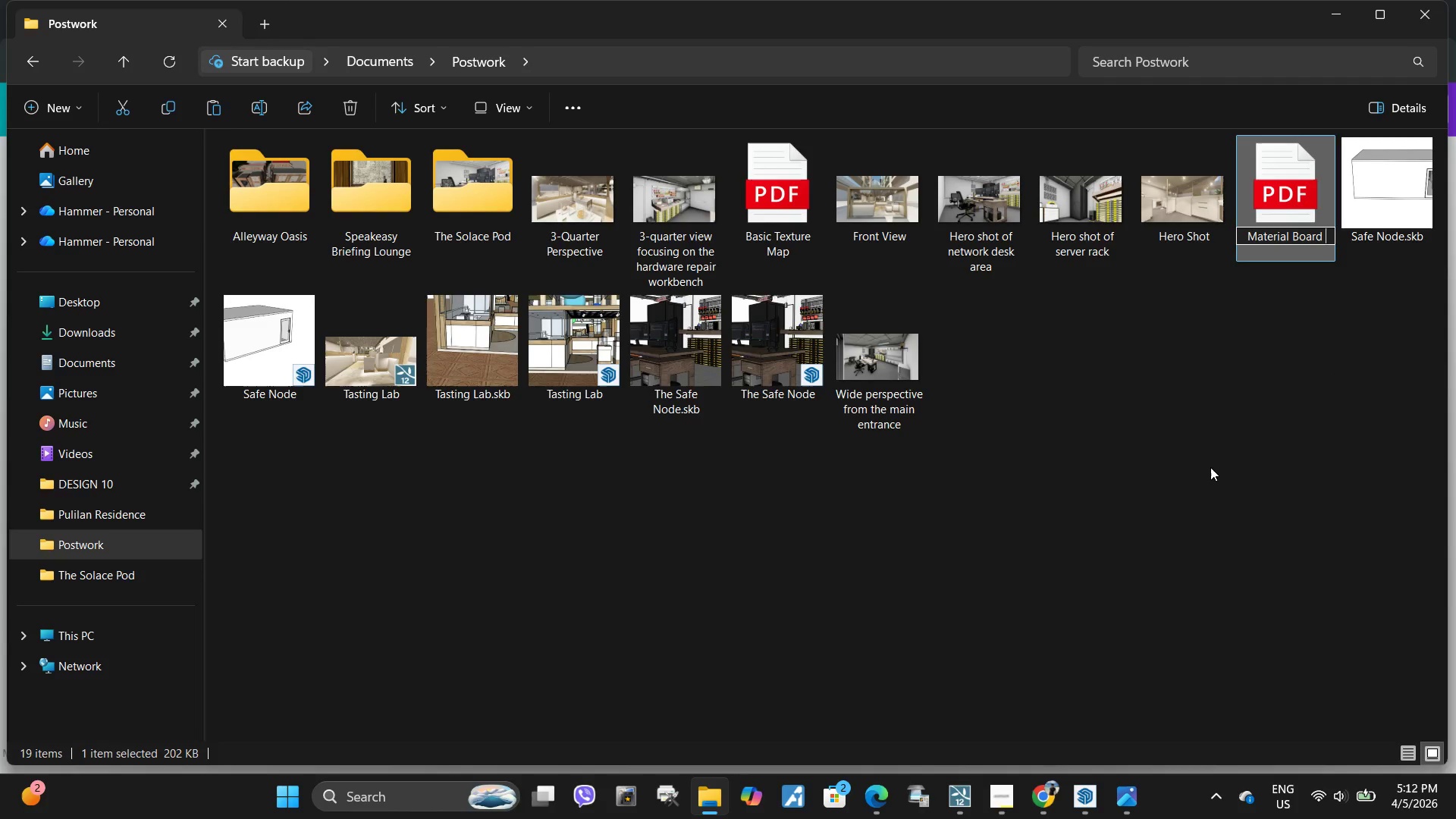 
left_click([1210, 467])
 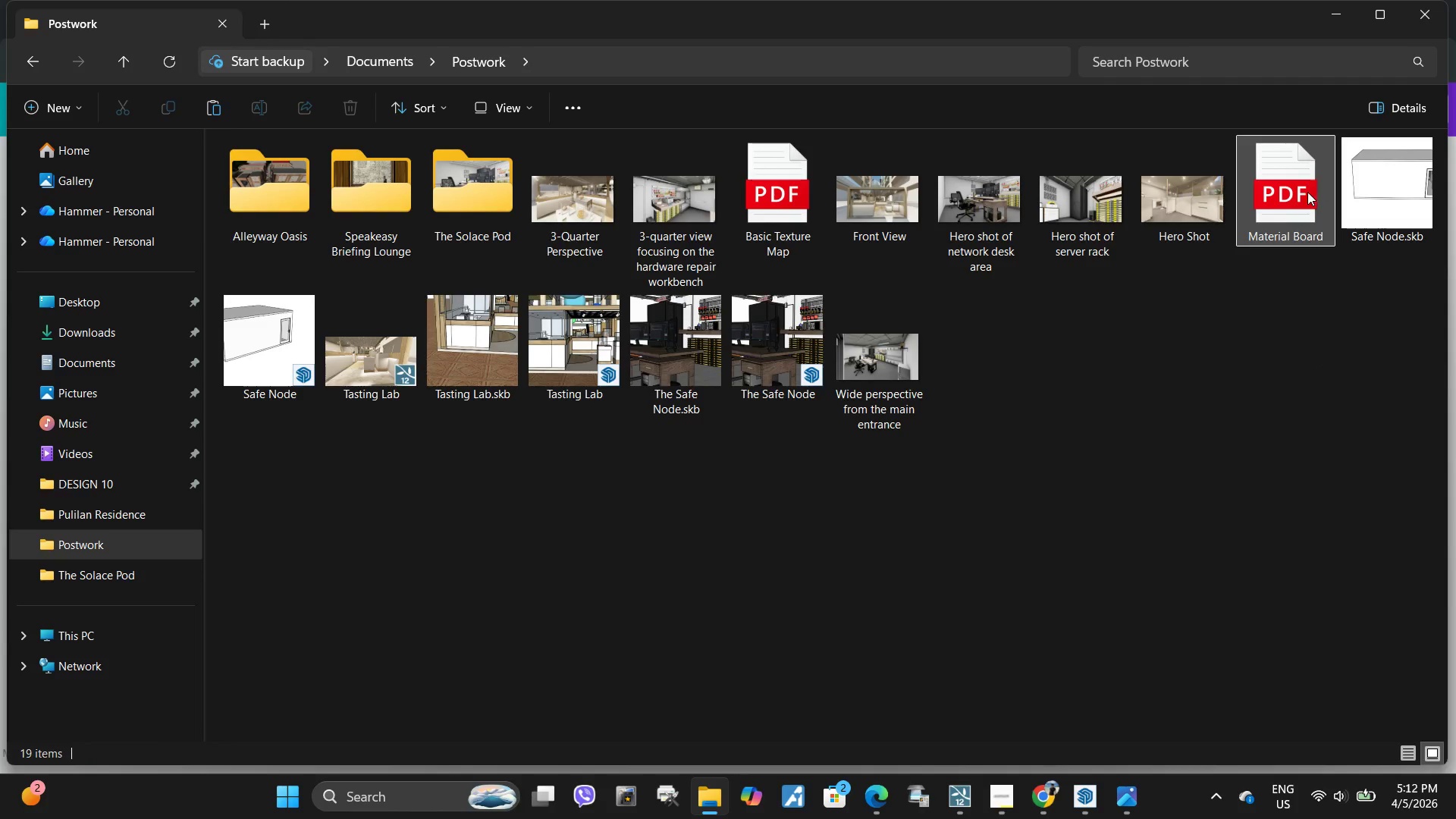 
double_click([1307, 192])
 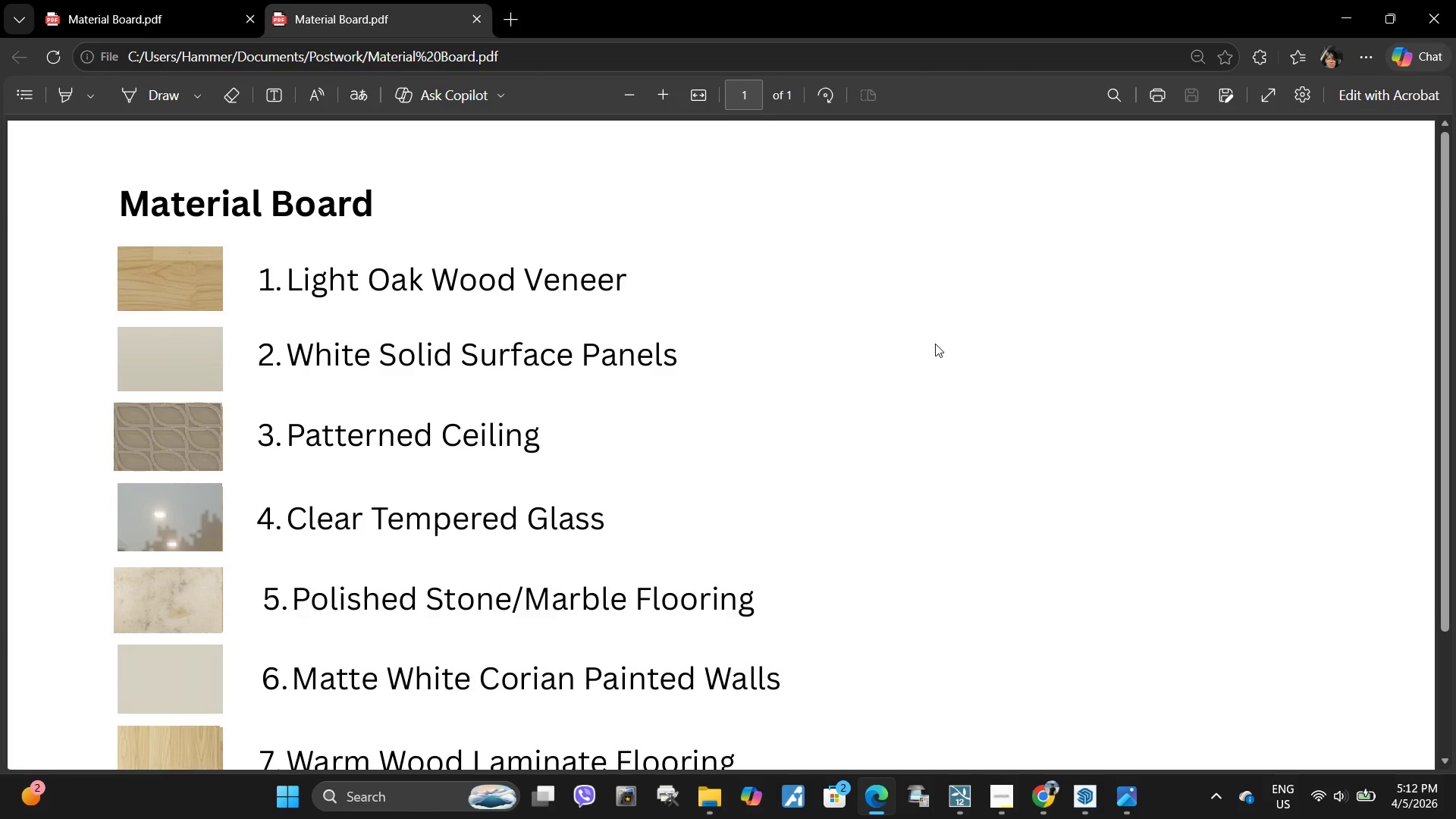 
scroll: coordinate [935, 344], scroll_direction: down, amount: 1.0
 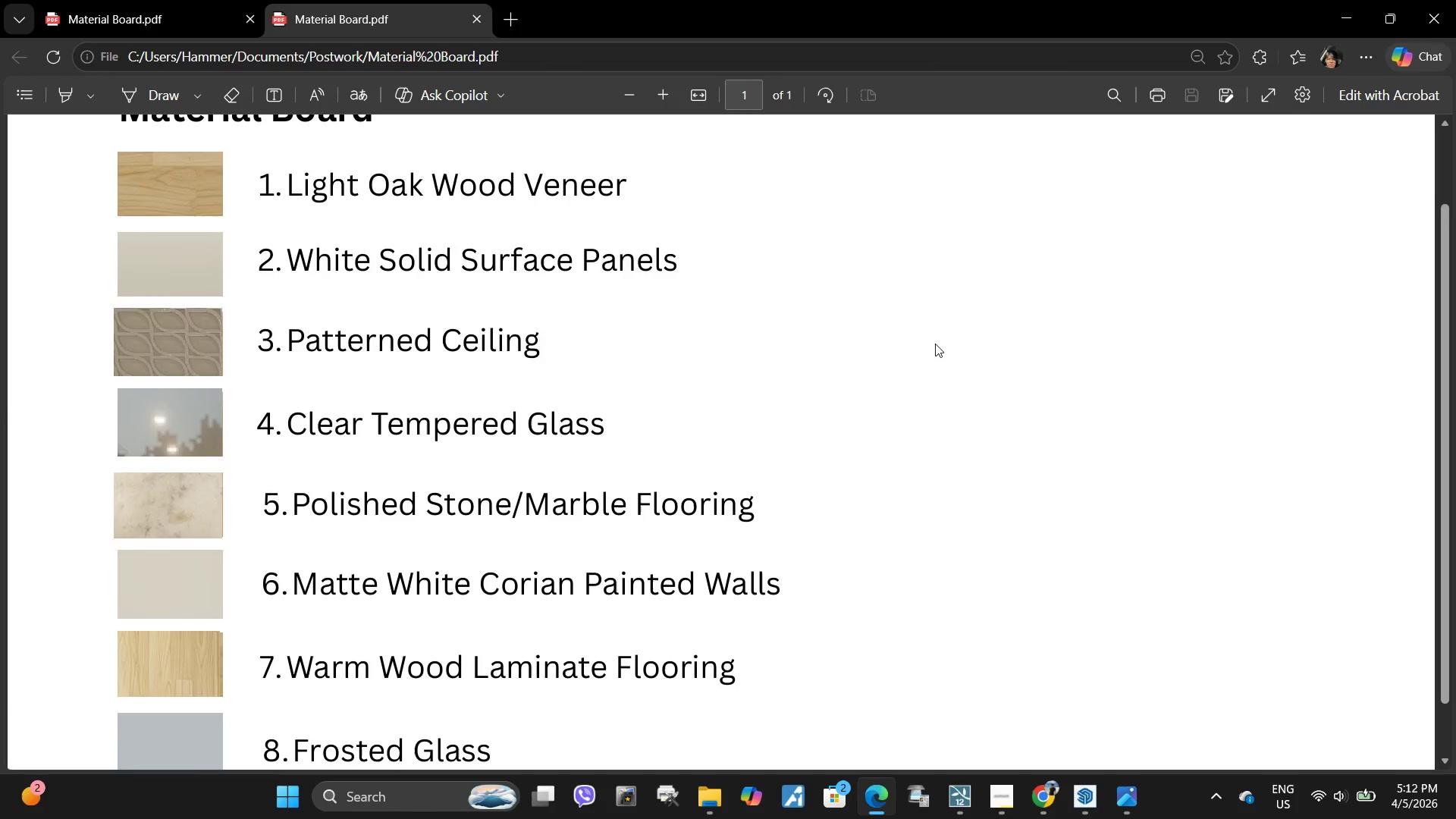 
scroll: coordinate [935, 344], scroll_direction: up, amount: 1.0
 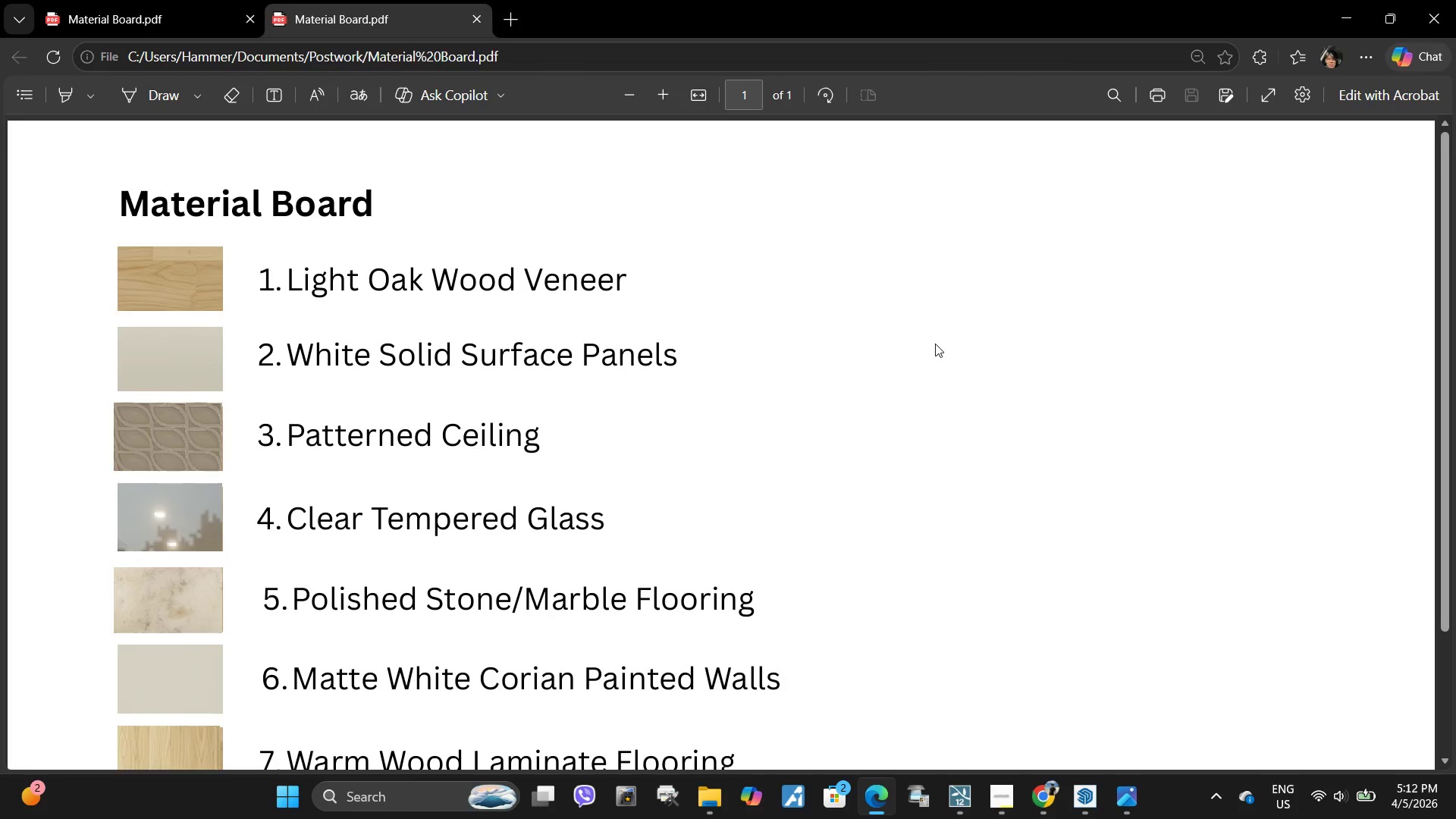 
scroll: coordinate [931, 347], scroll_direction: down, amount: 4.0
 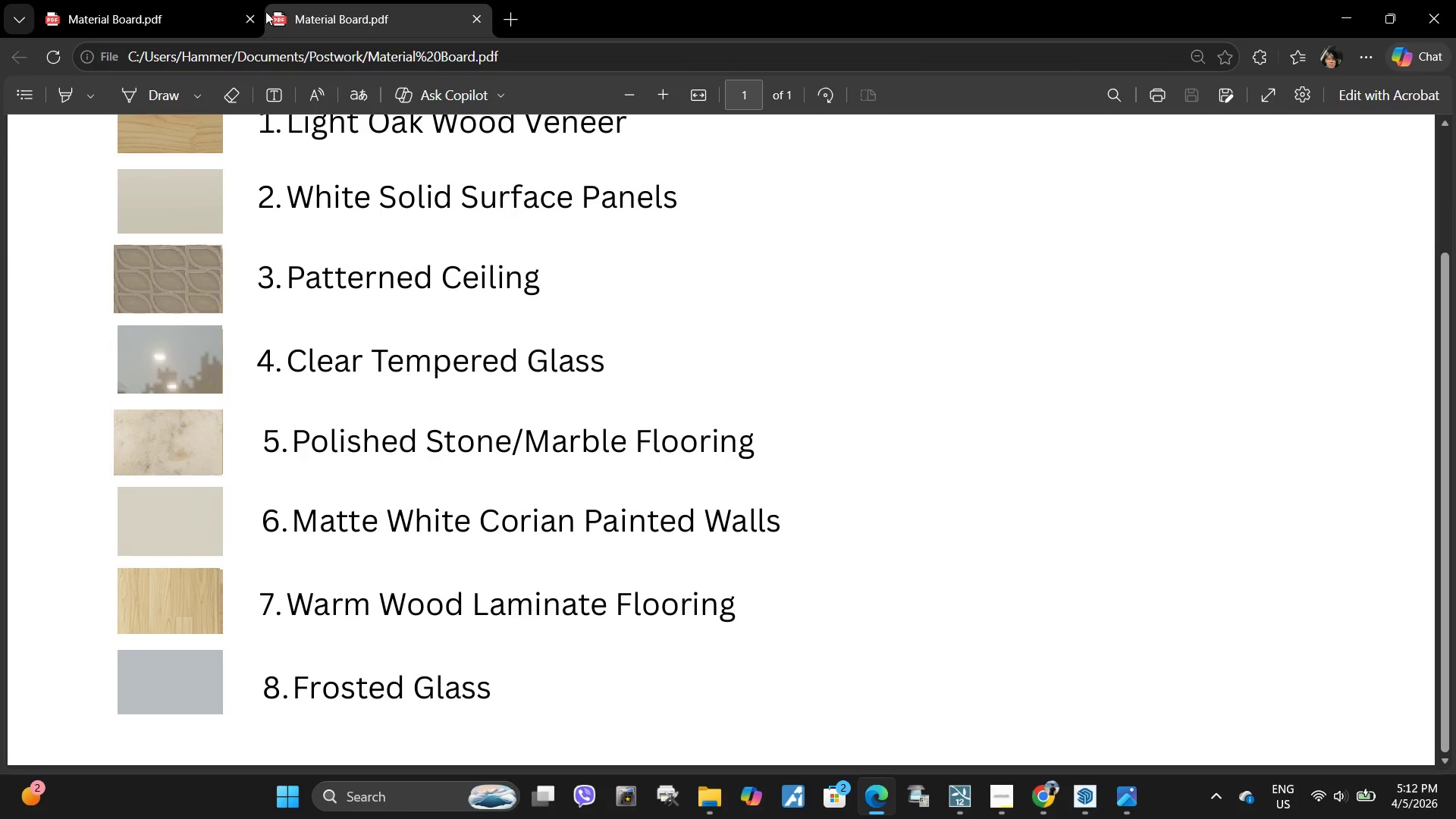 
left_click([243, 17])
 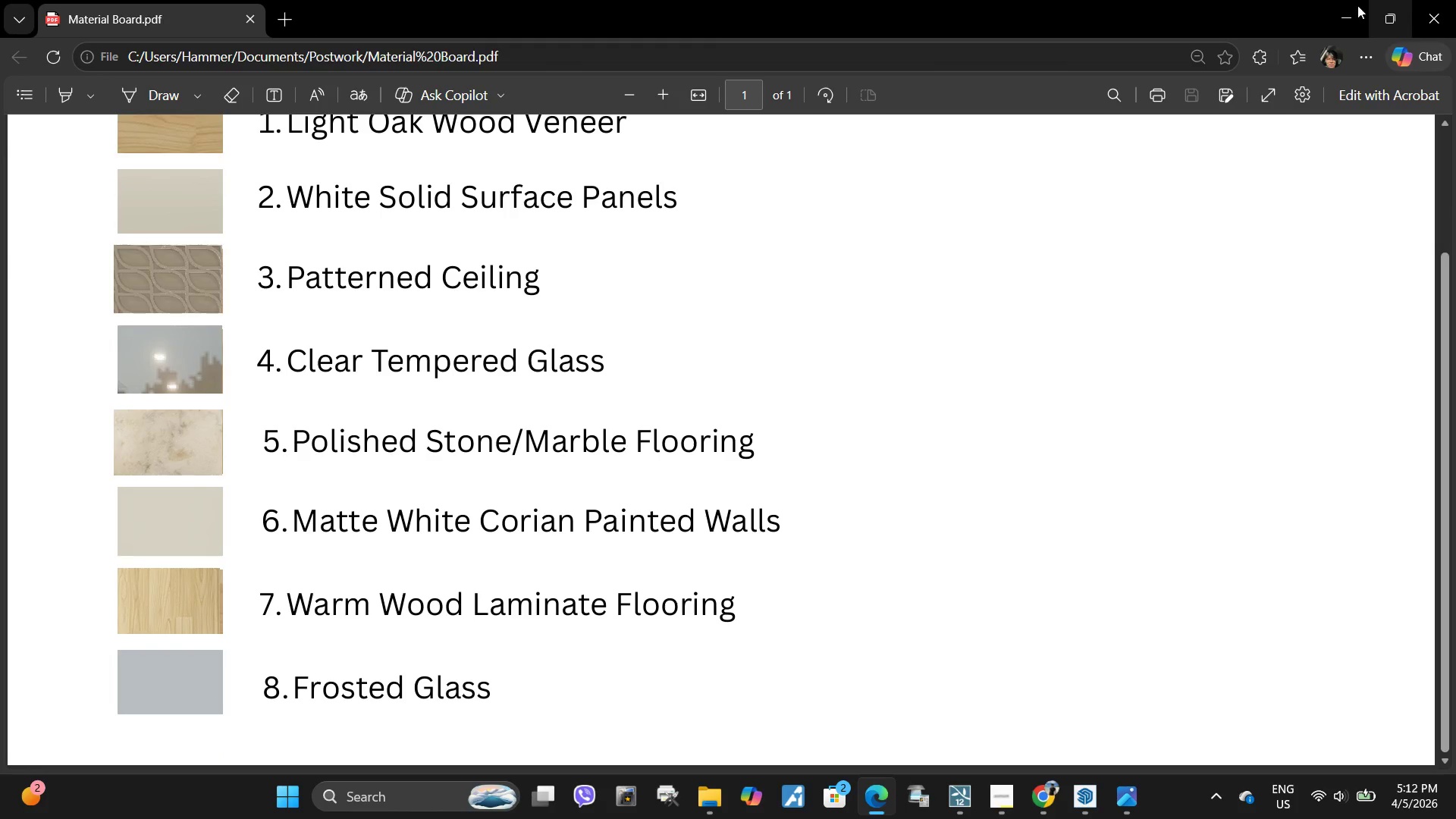 
left_click([1340, 9])
 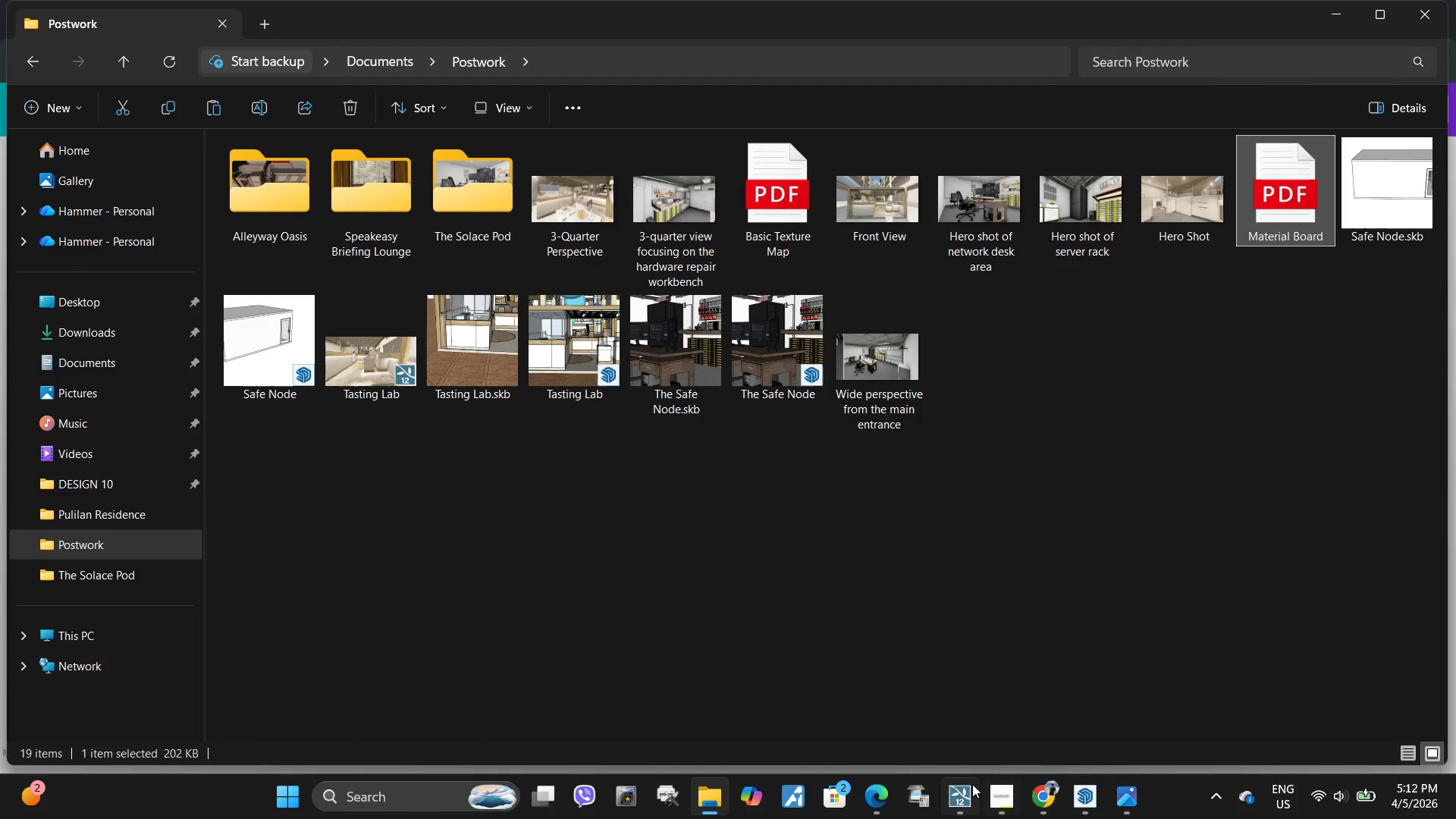 
left_click([959, 796])
 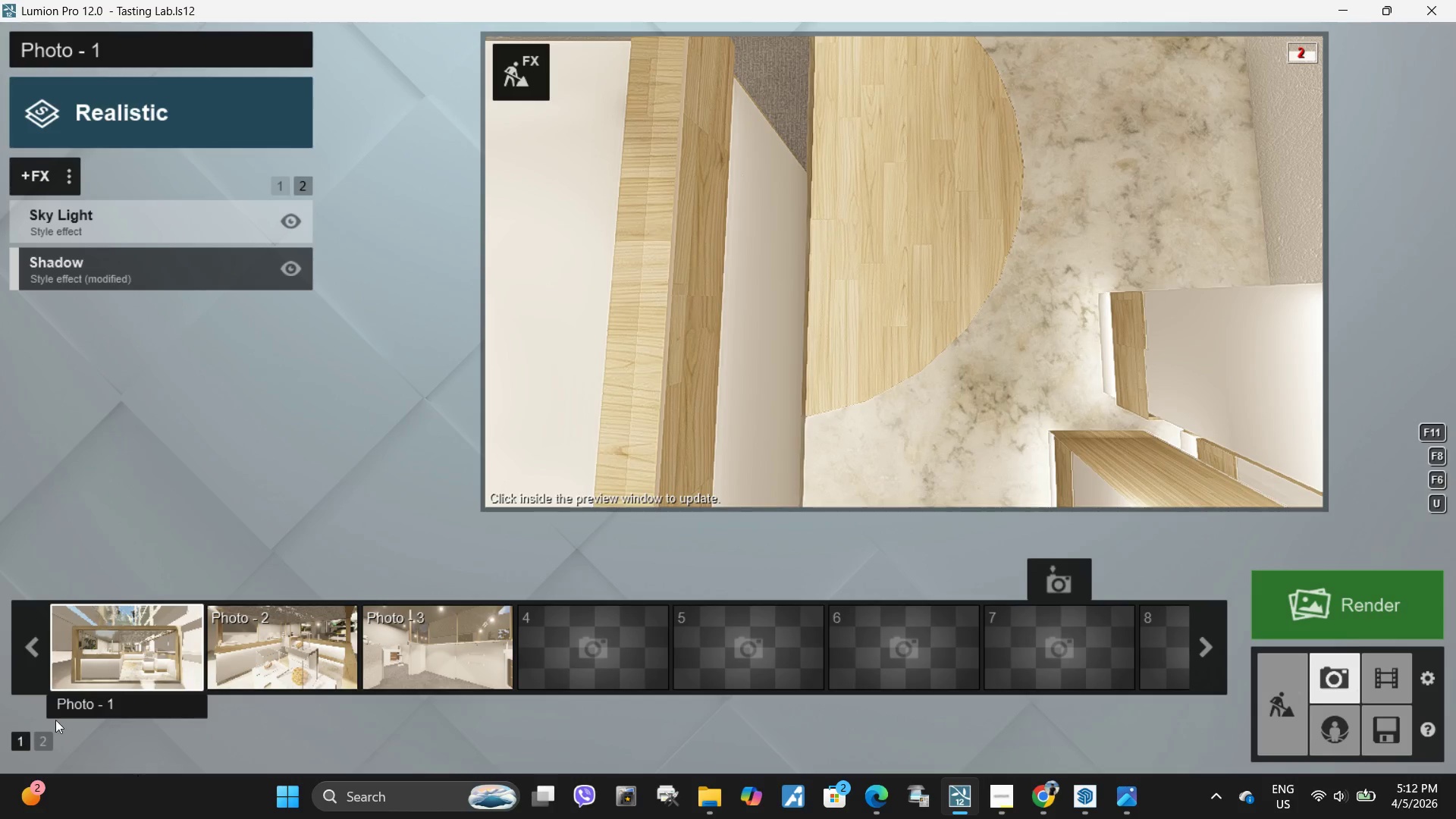 
left_click([124, 658])
 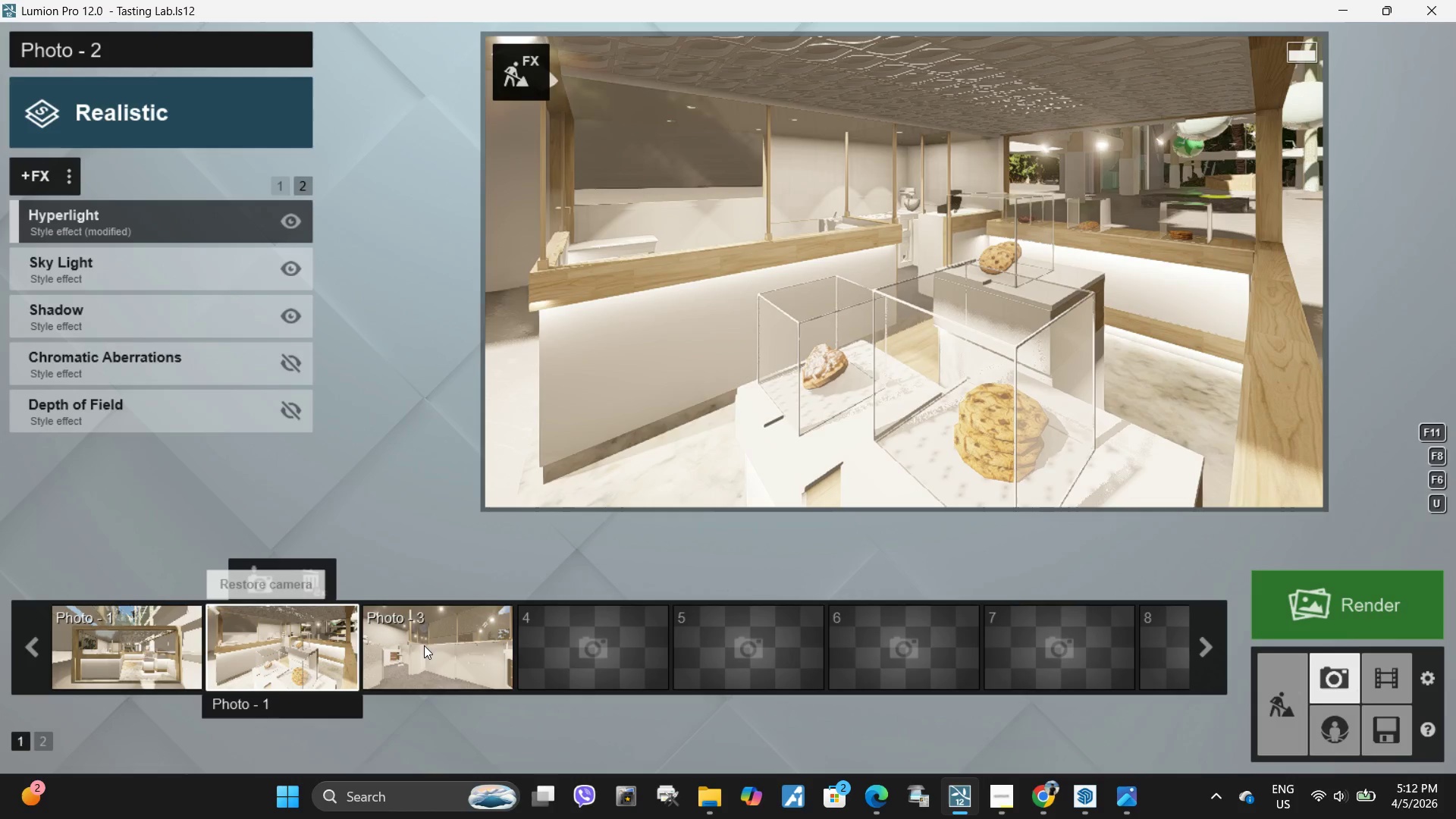 
left_click([424, 645])
 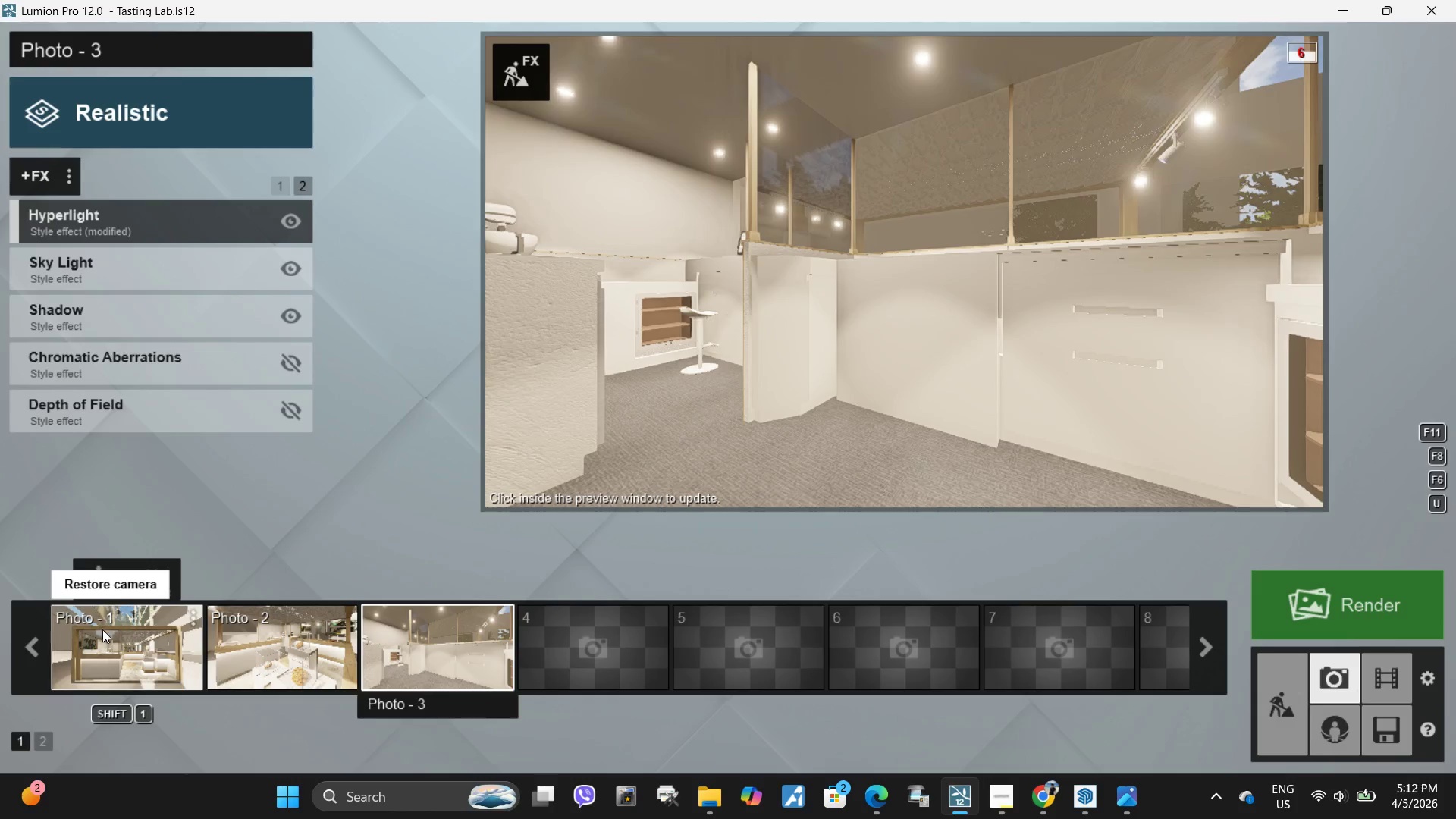 
left_click([112, 640])
 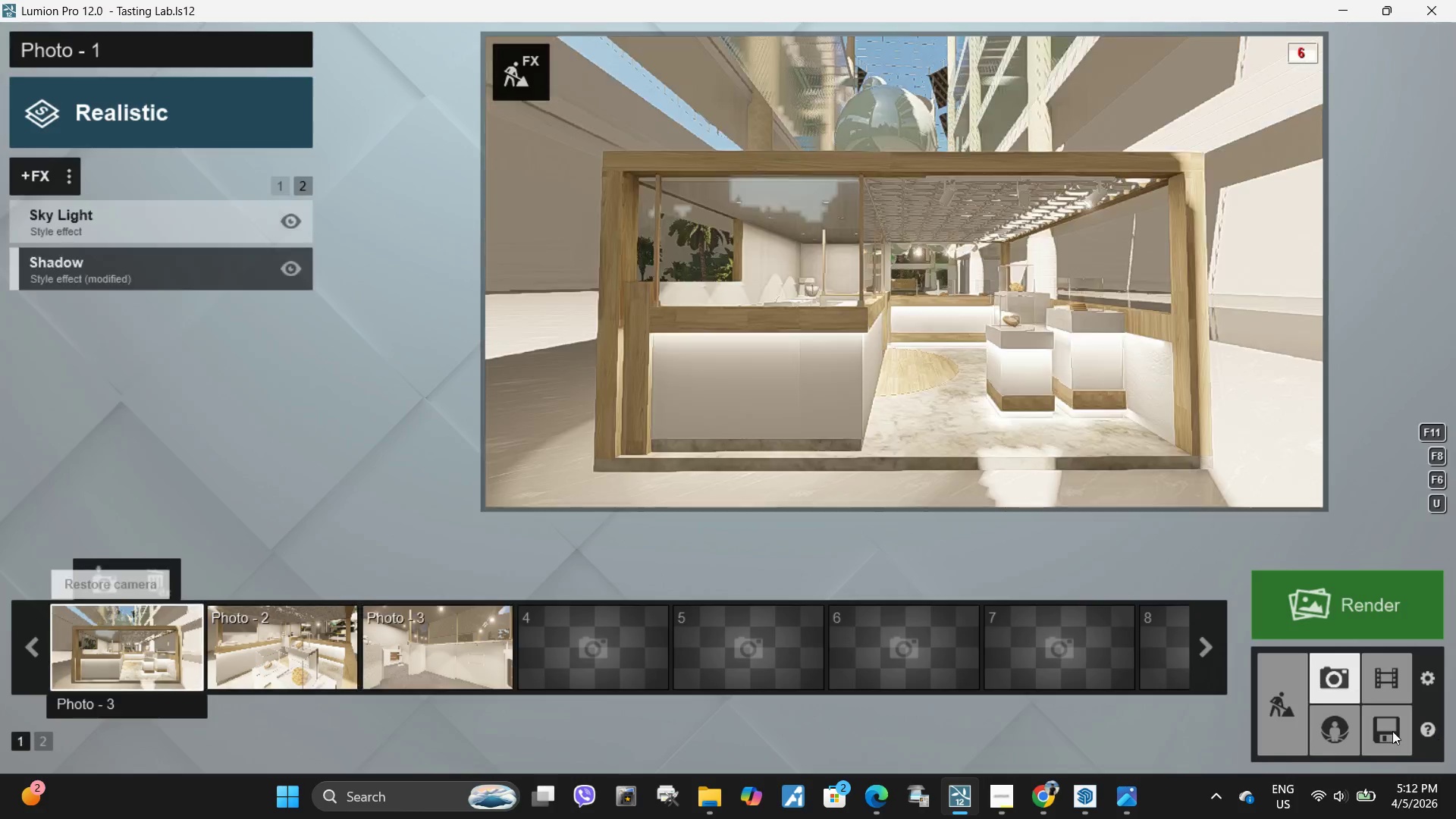 
left_click([1390, 731])
 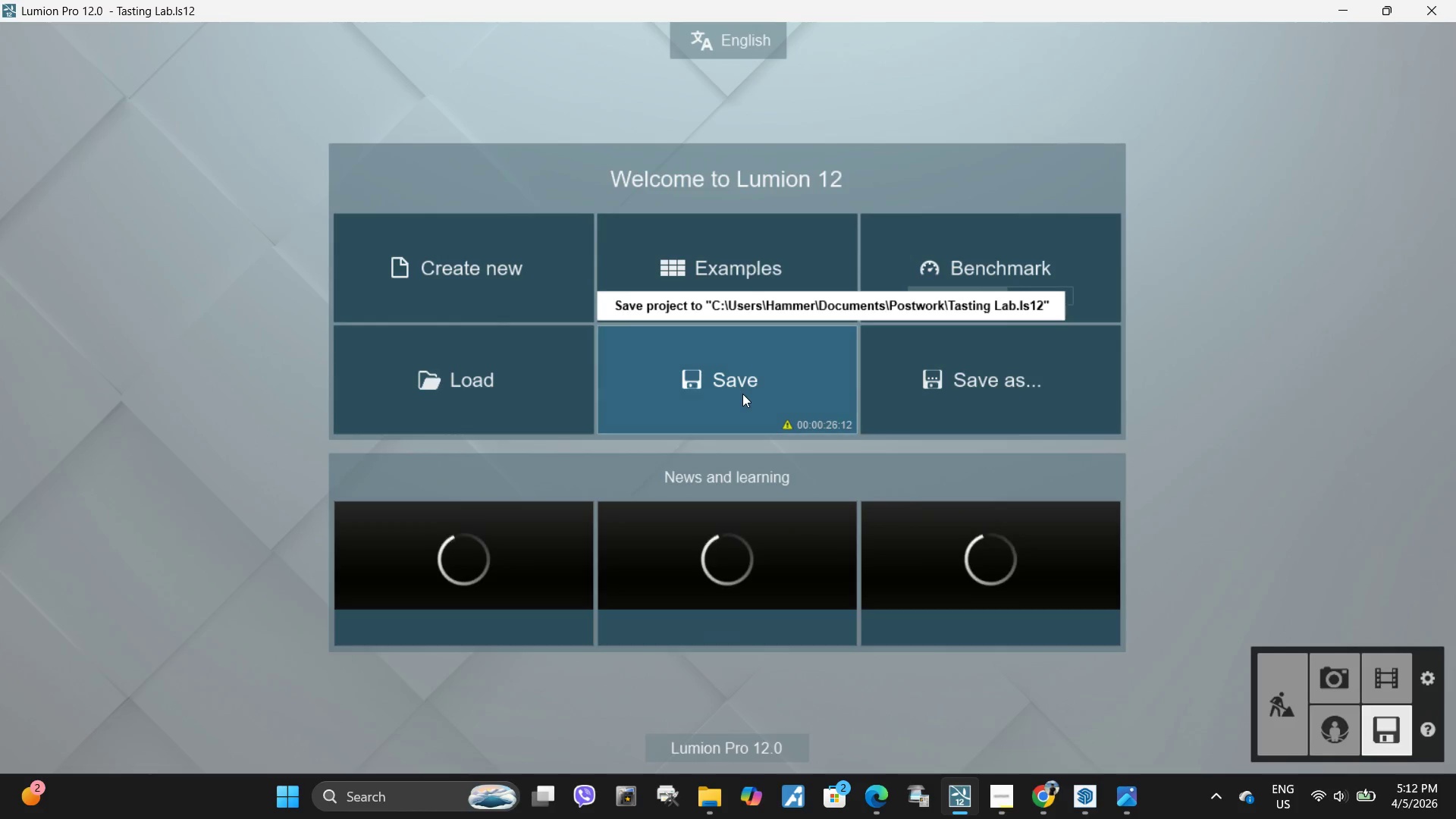 
left_click([745, 394])
 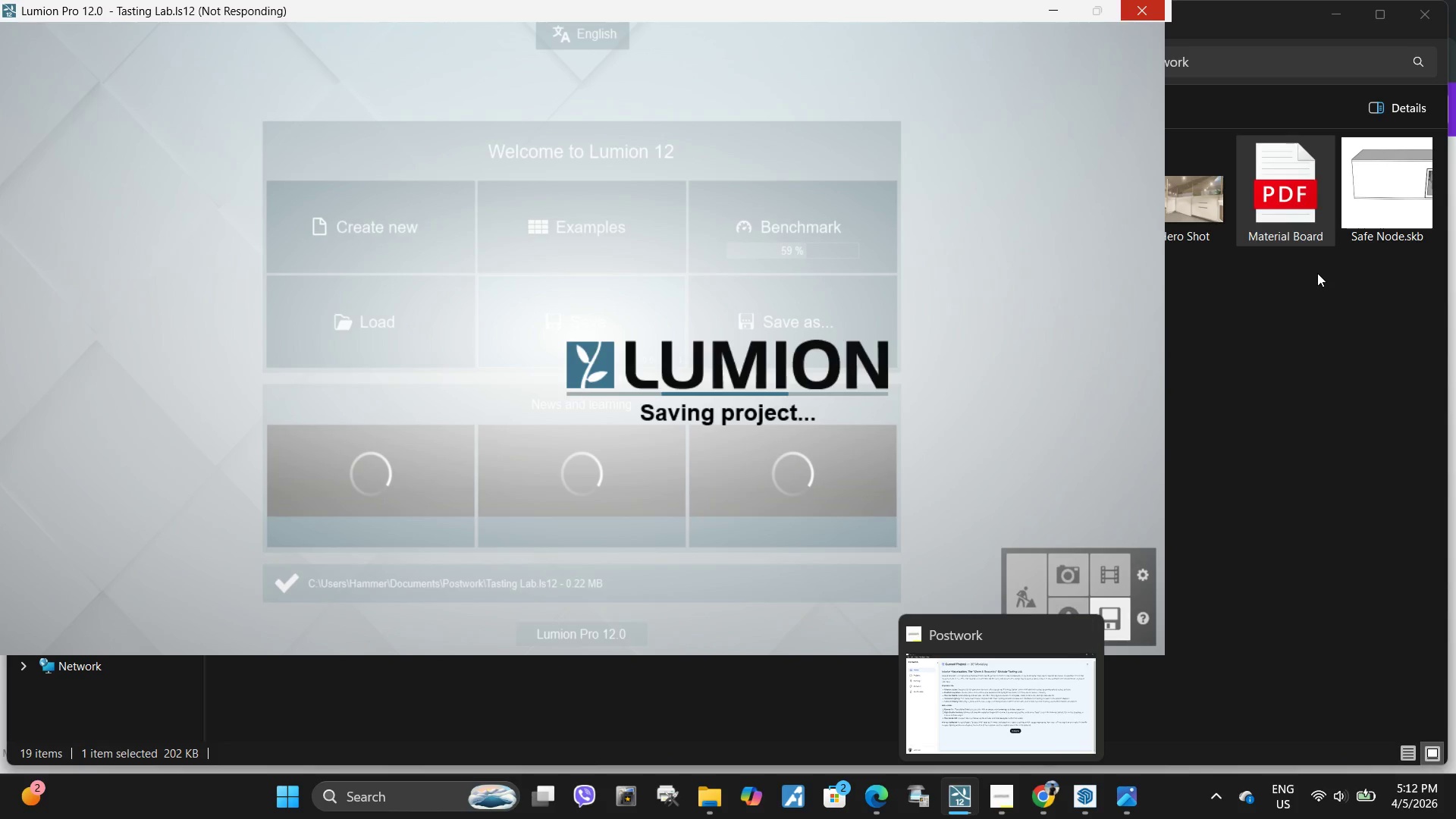 
wait(7.66)
 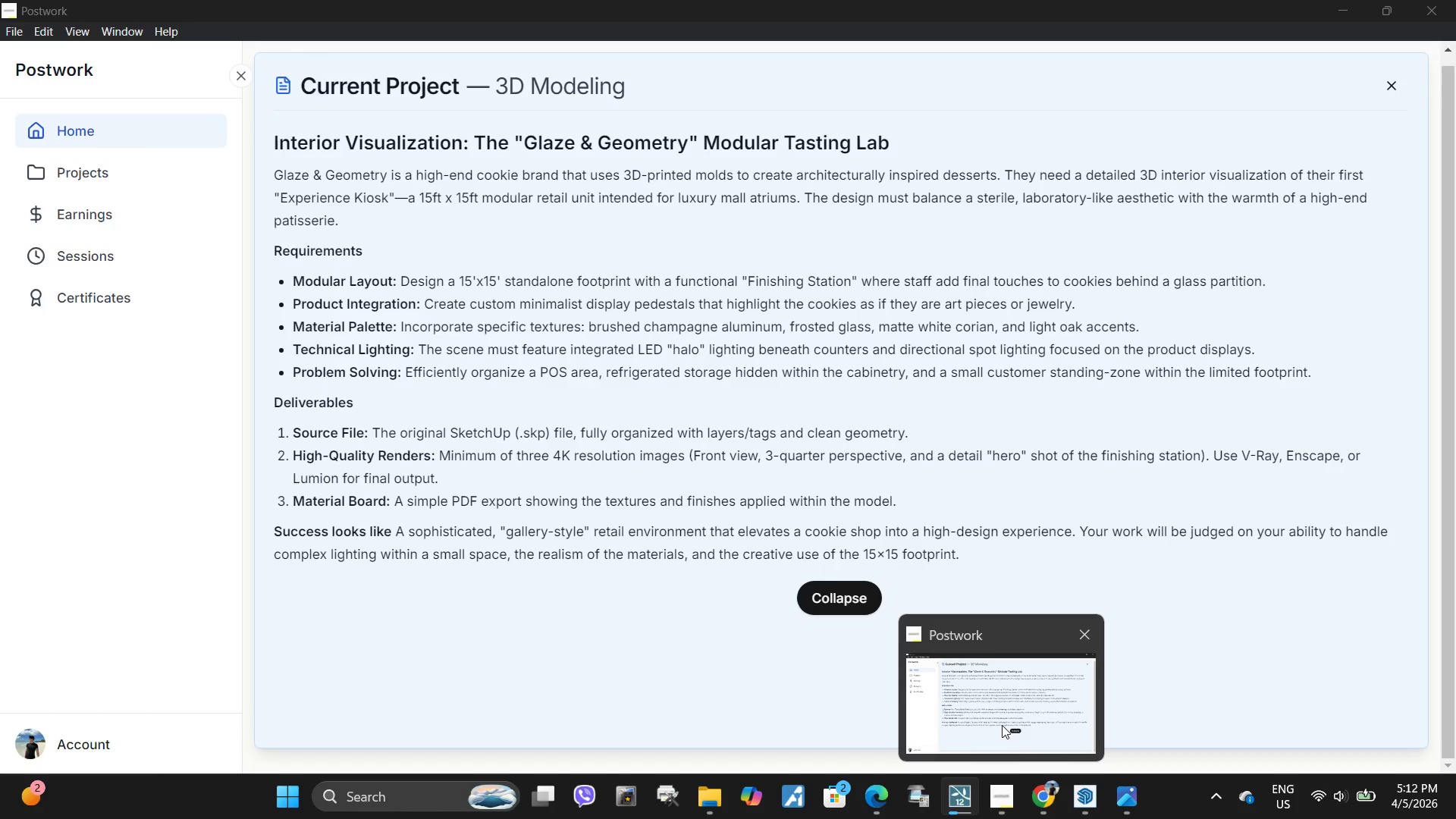 
left_click([1386, 733])
 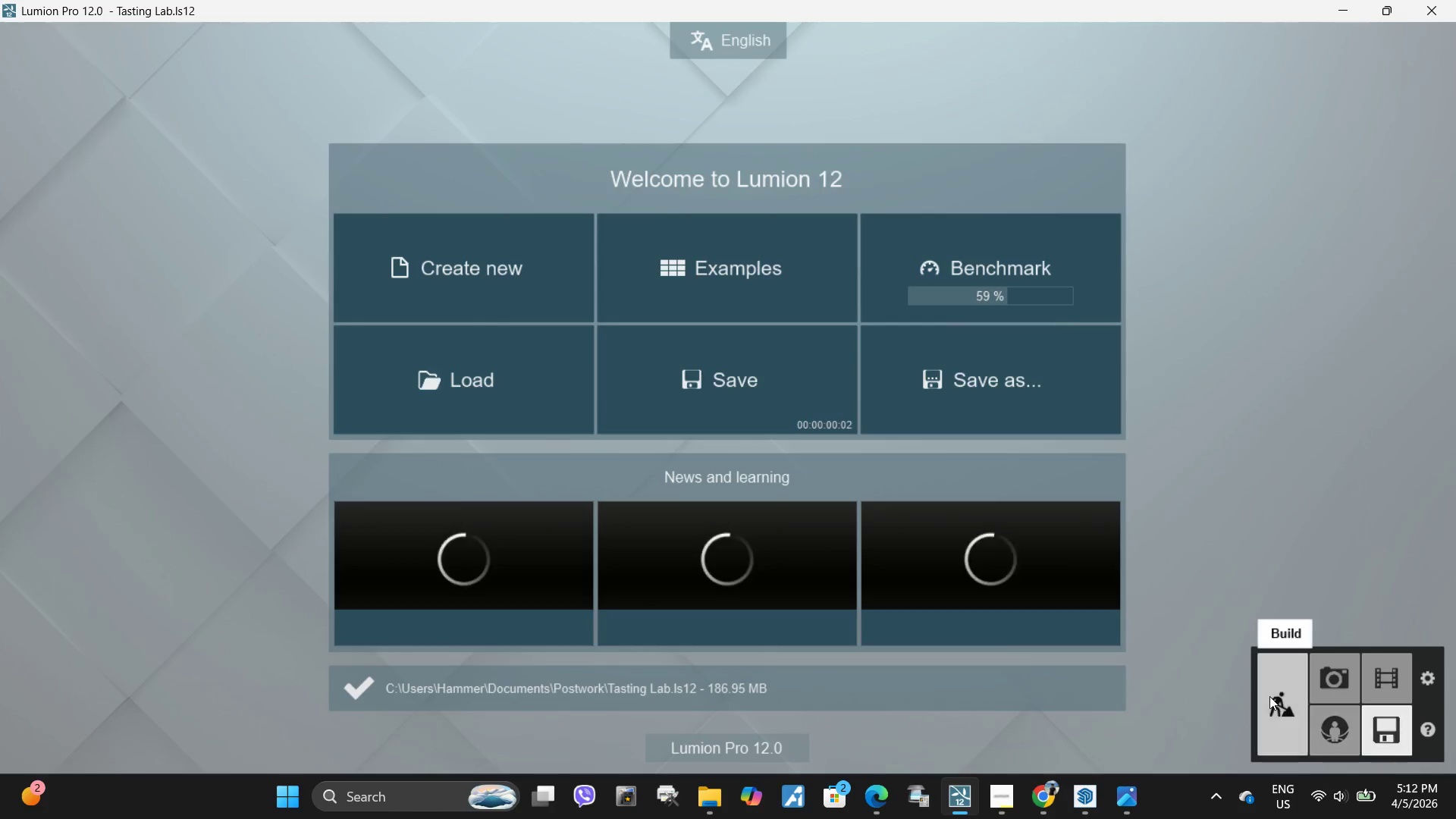 
left_click([1269, 695])
 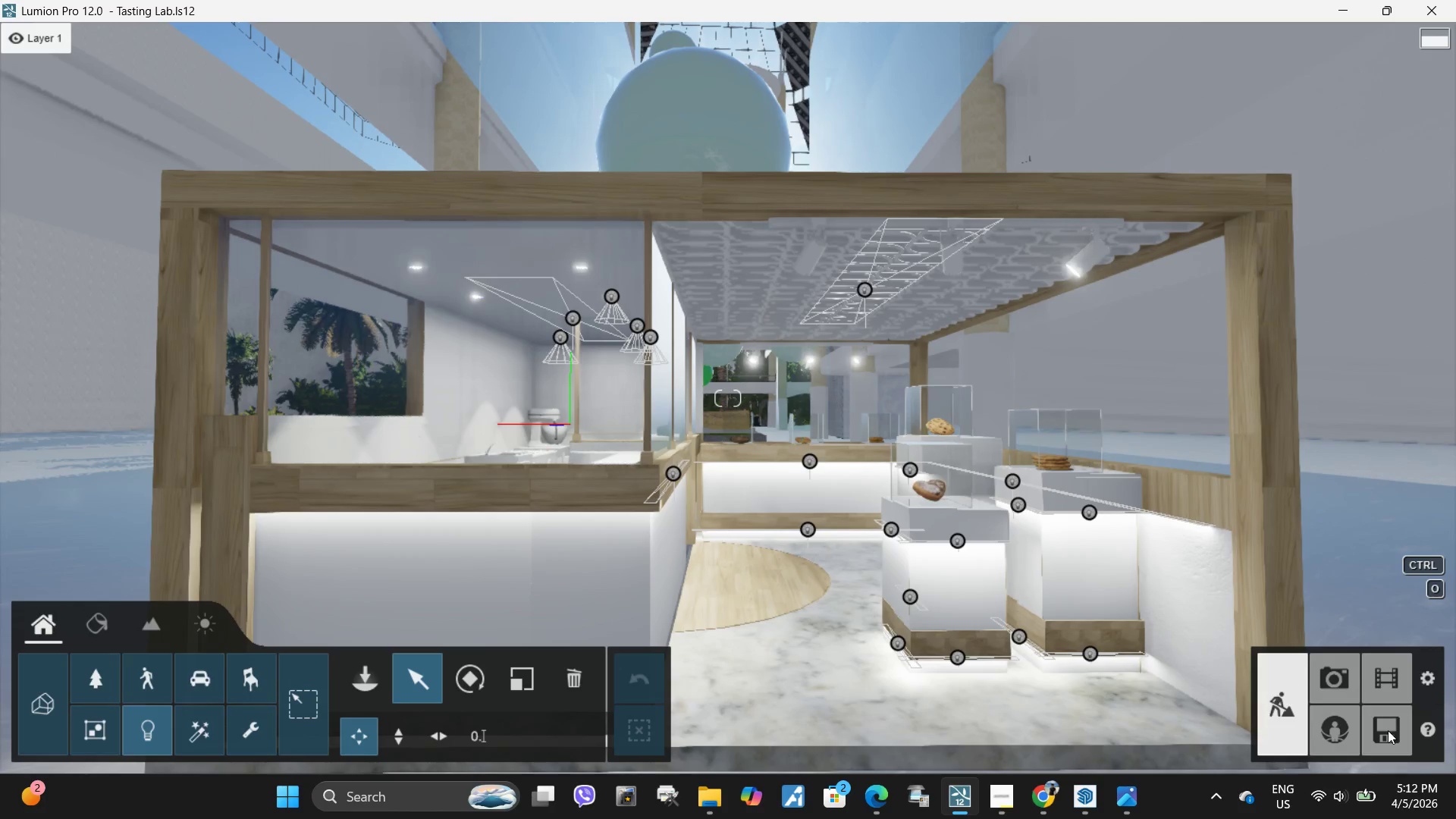 
left_click([1388, 730])
 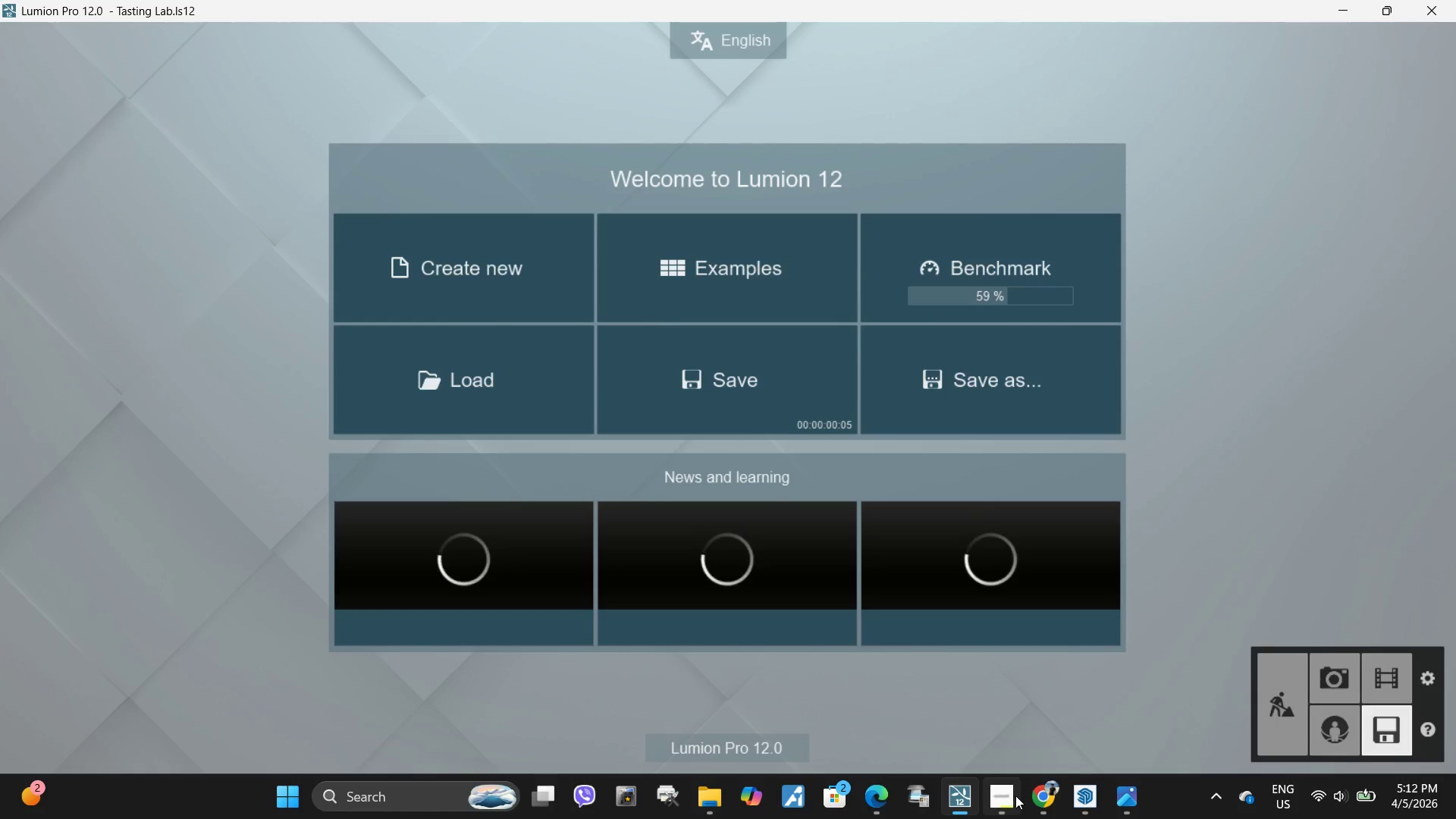 
left_click([1094, 801])
 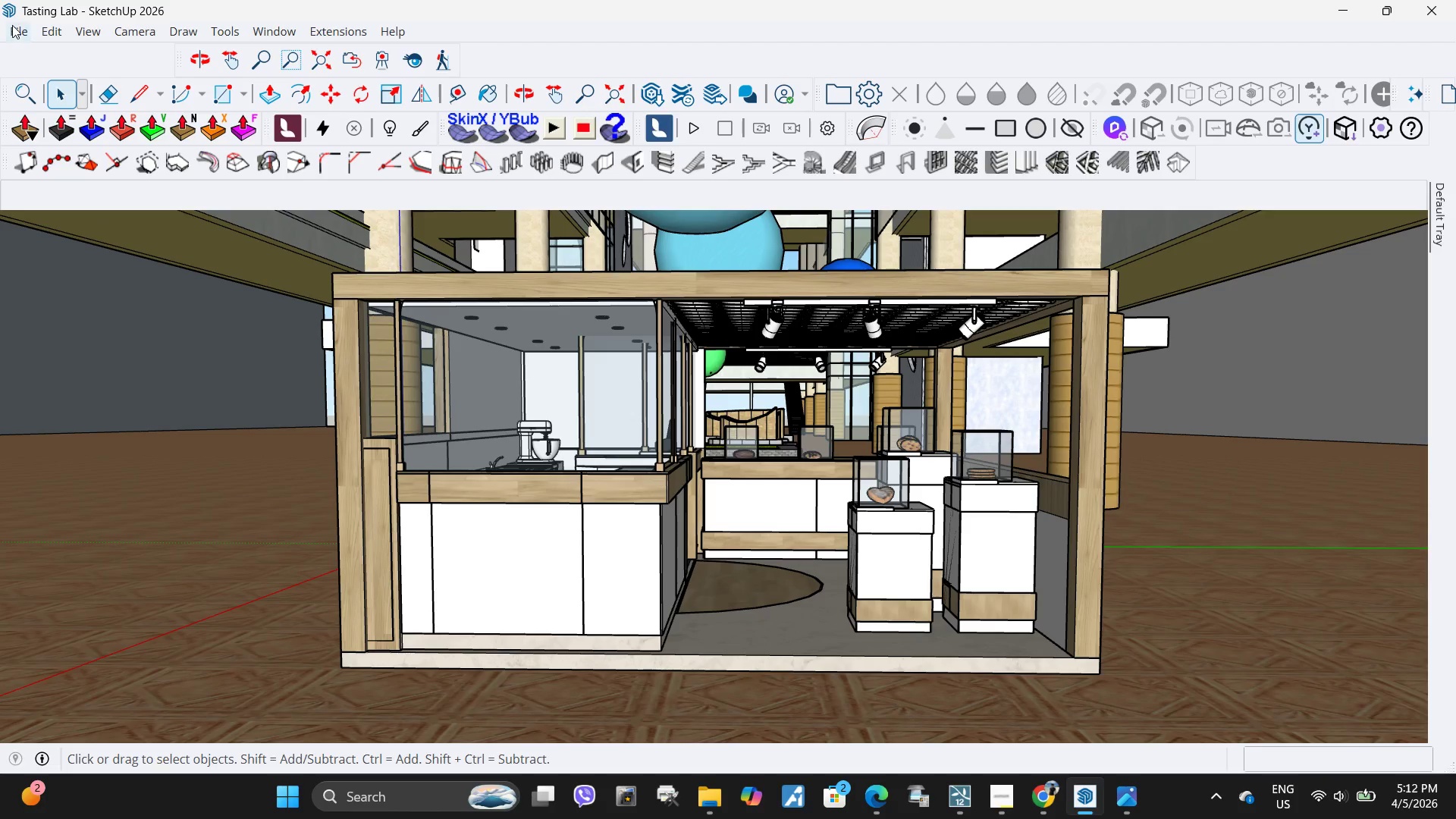 
left_click([18, 28])
 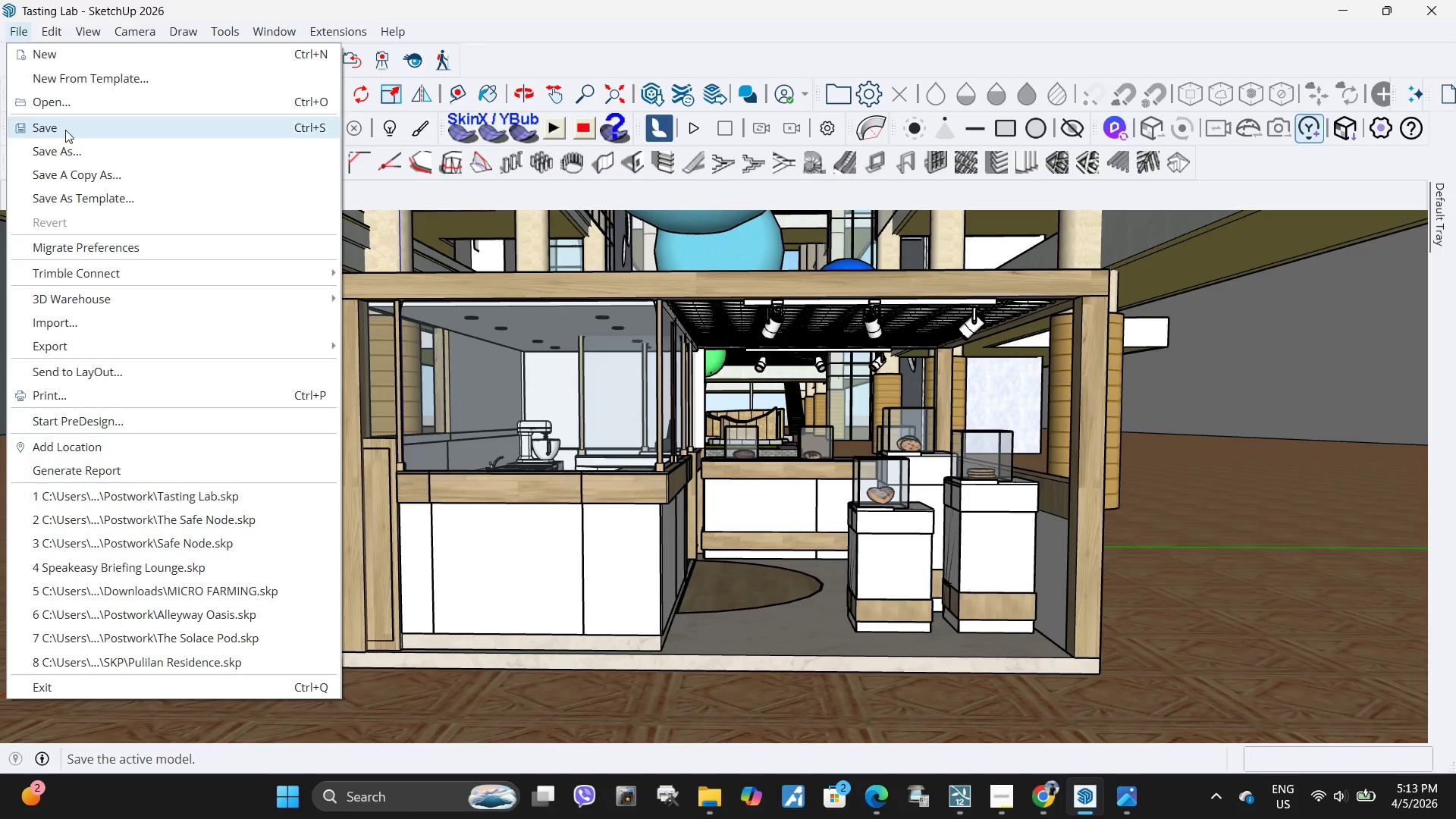 
left_click([65, 130])
 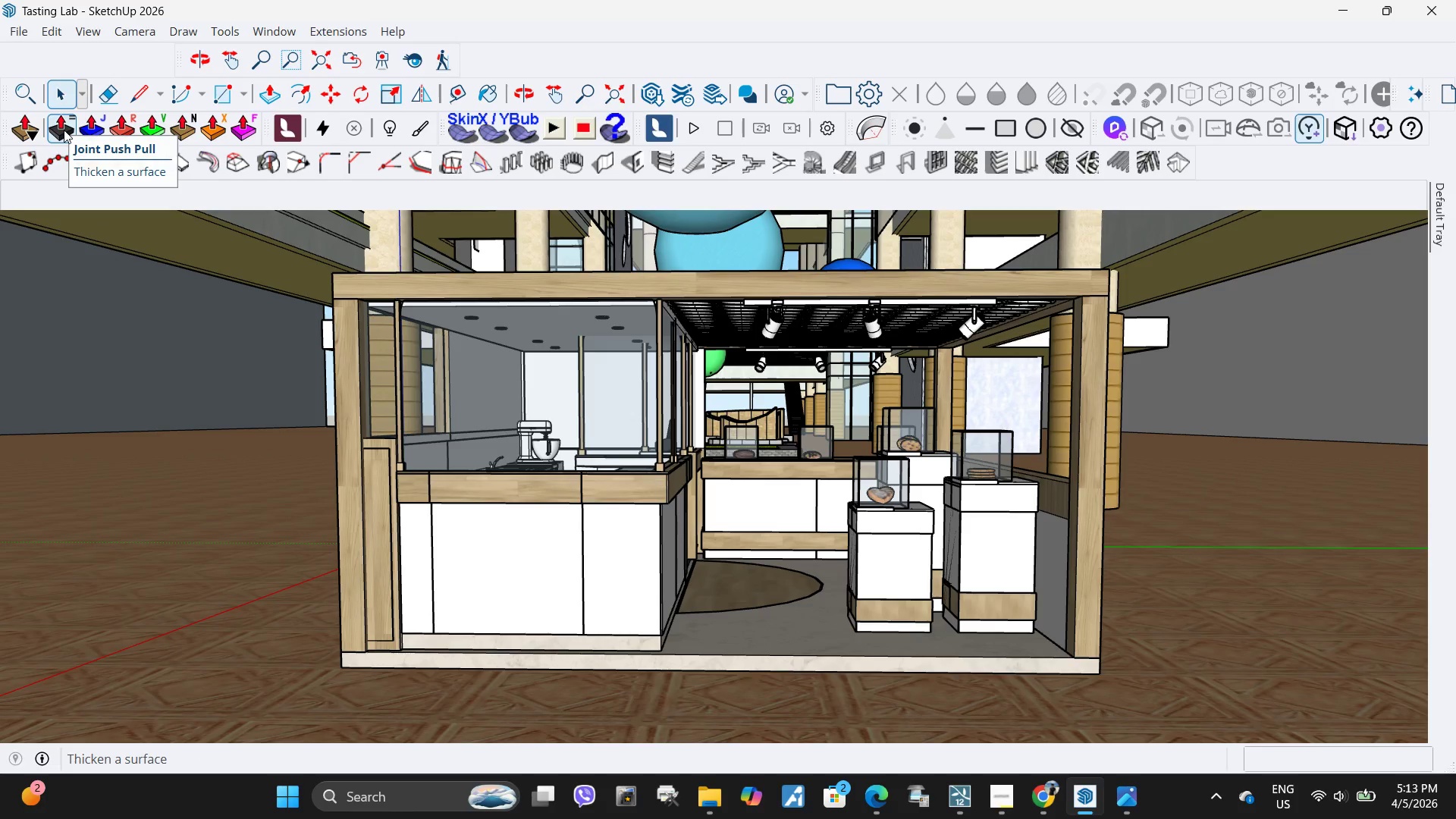 